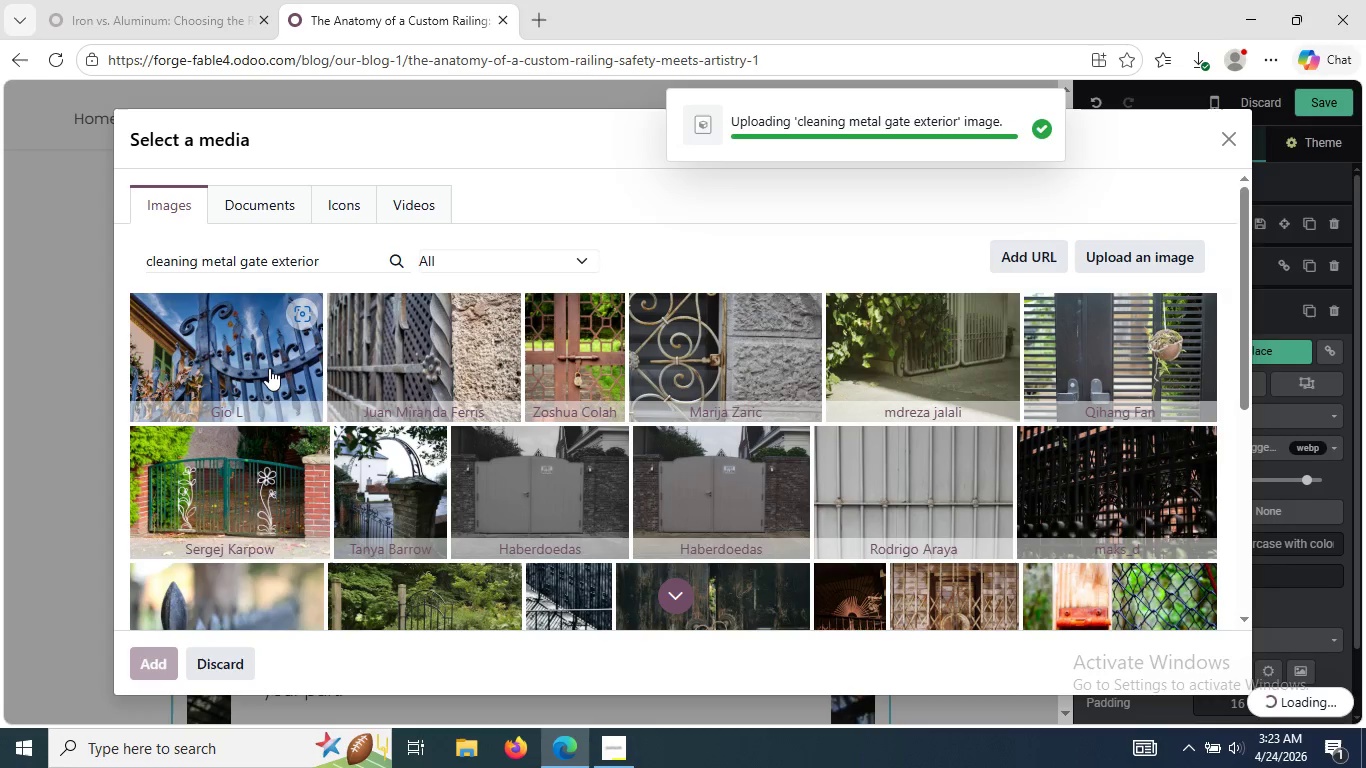 
wait(8.56)
 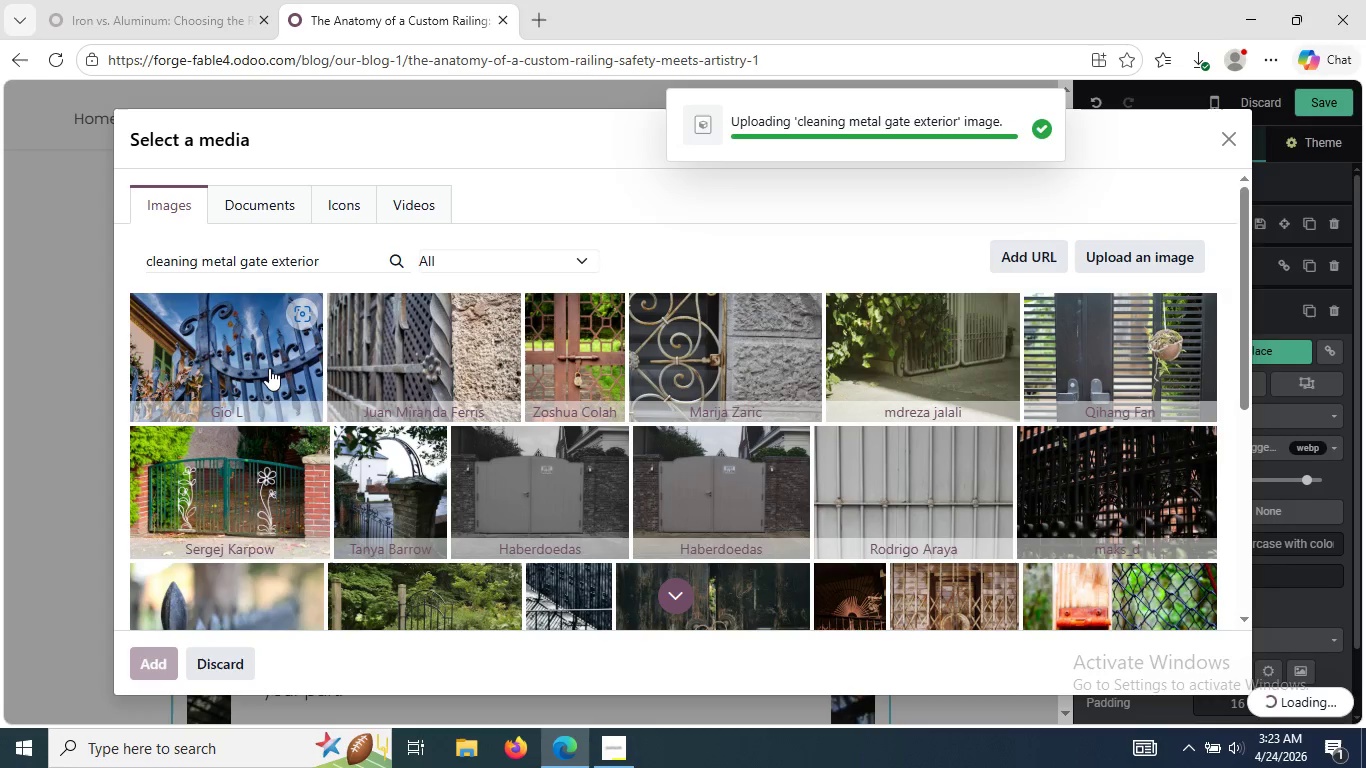 
left_click_drag(start_coordinate=[1066, 204], to_coordinate=[1091, 413])
 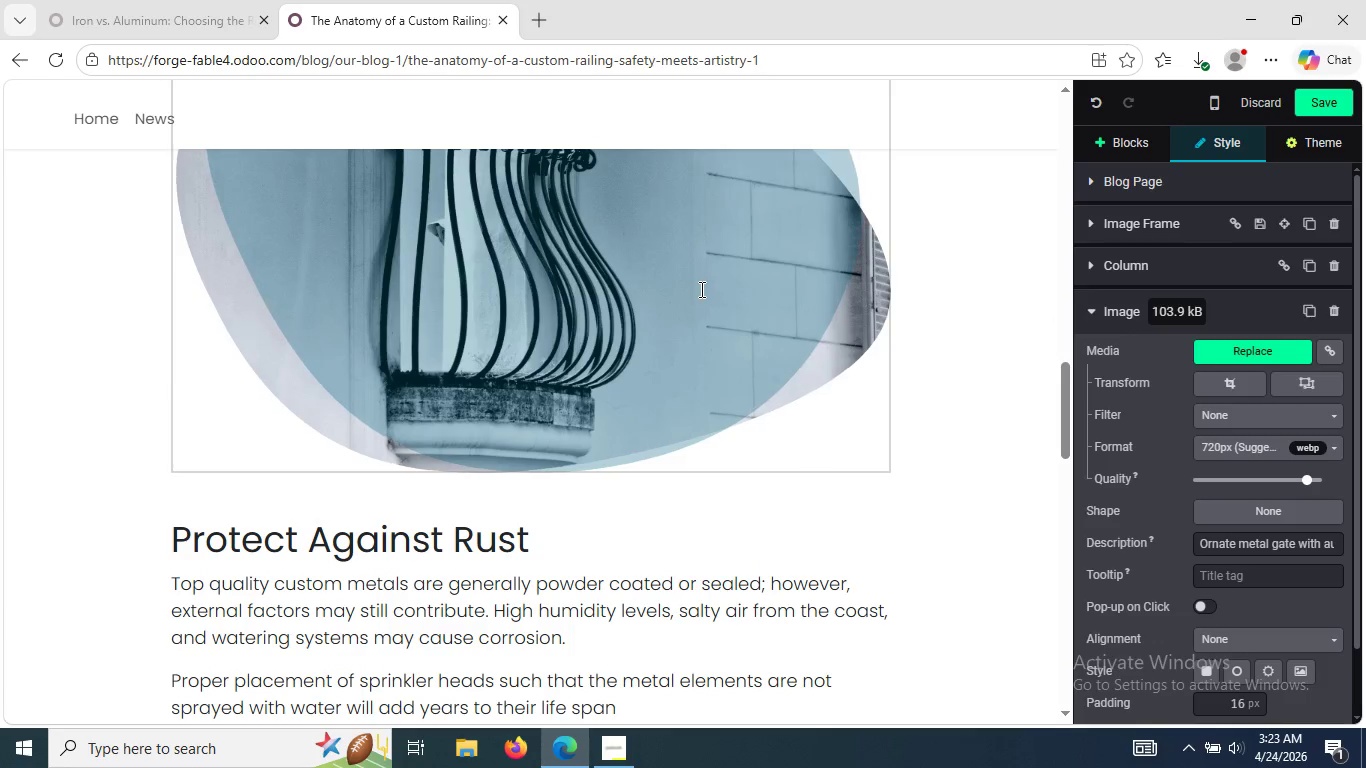 
double_click([700, 289])
 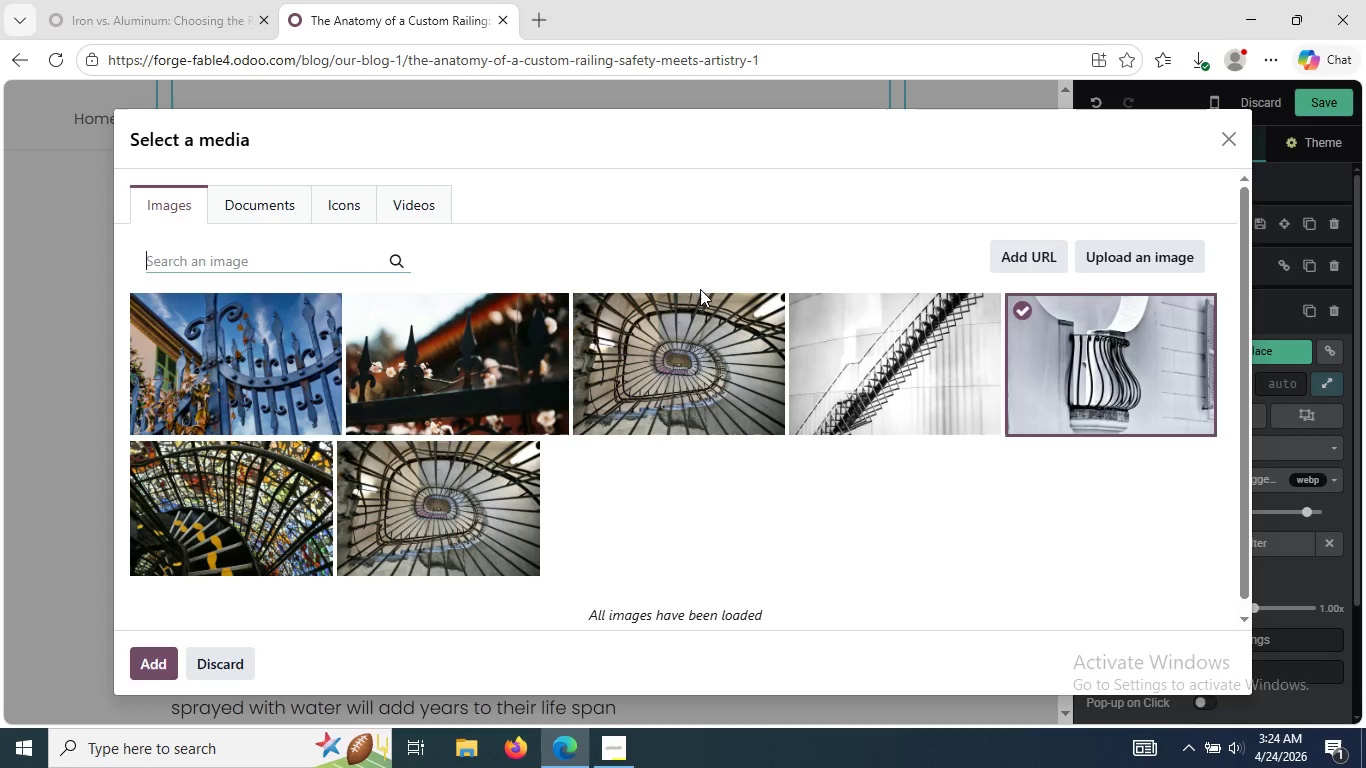 
wait(13.11)
 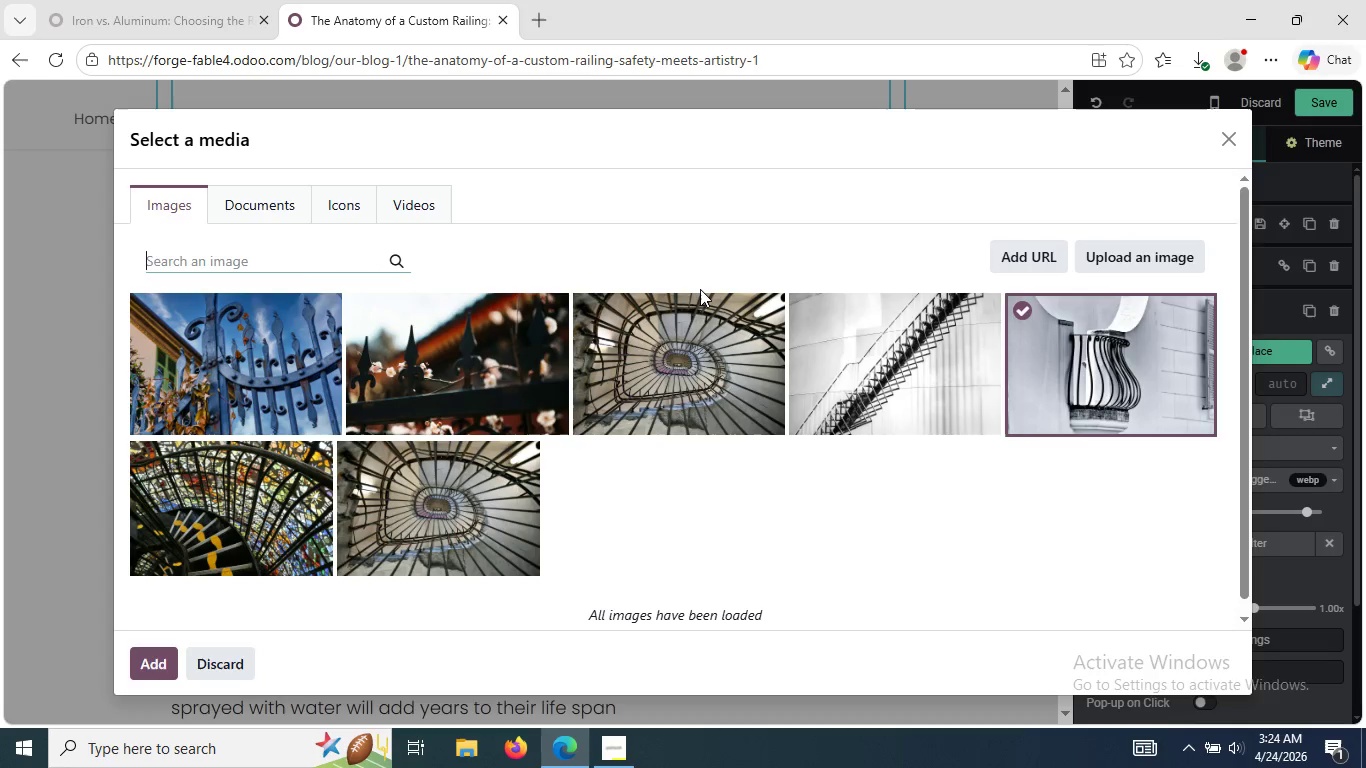 
left_click([1222, 144])
 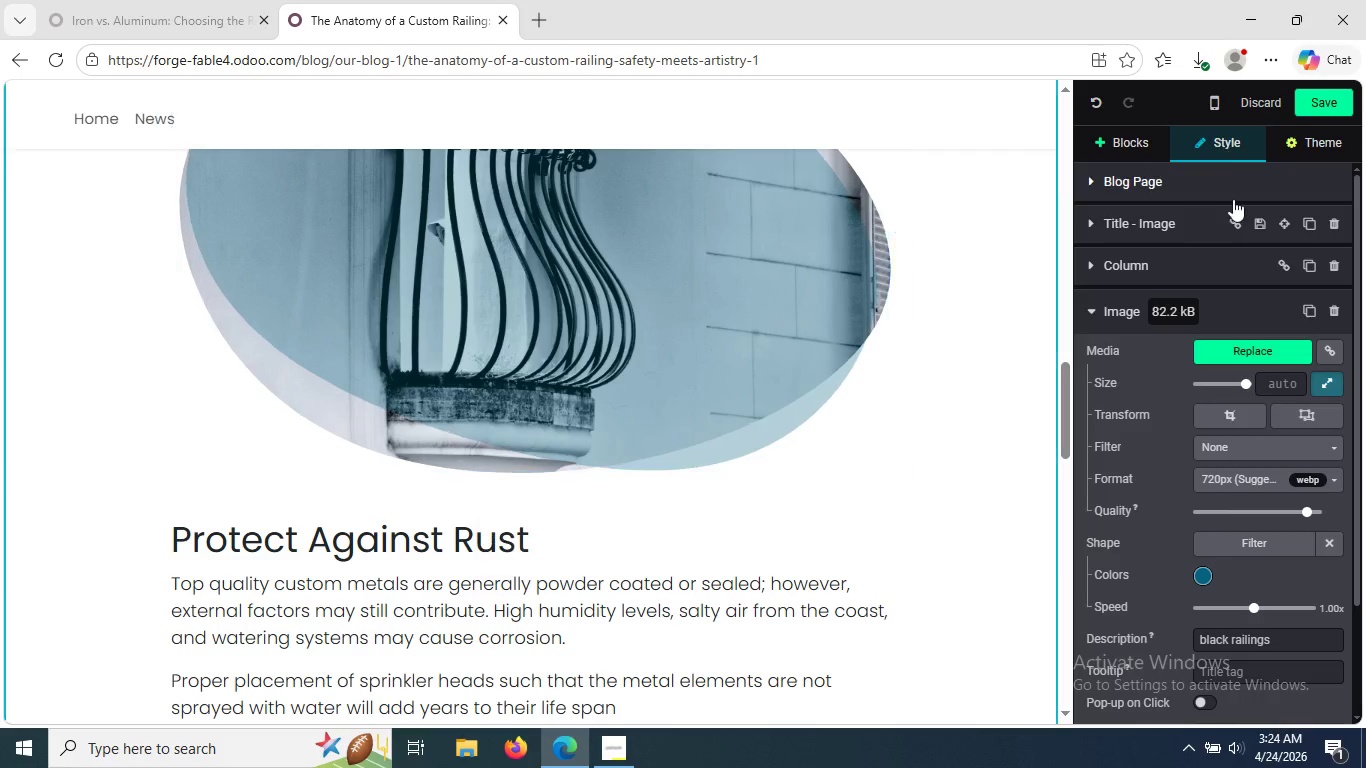 
mouse_move([1065, 295])
 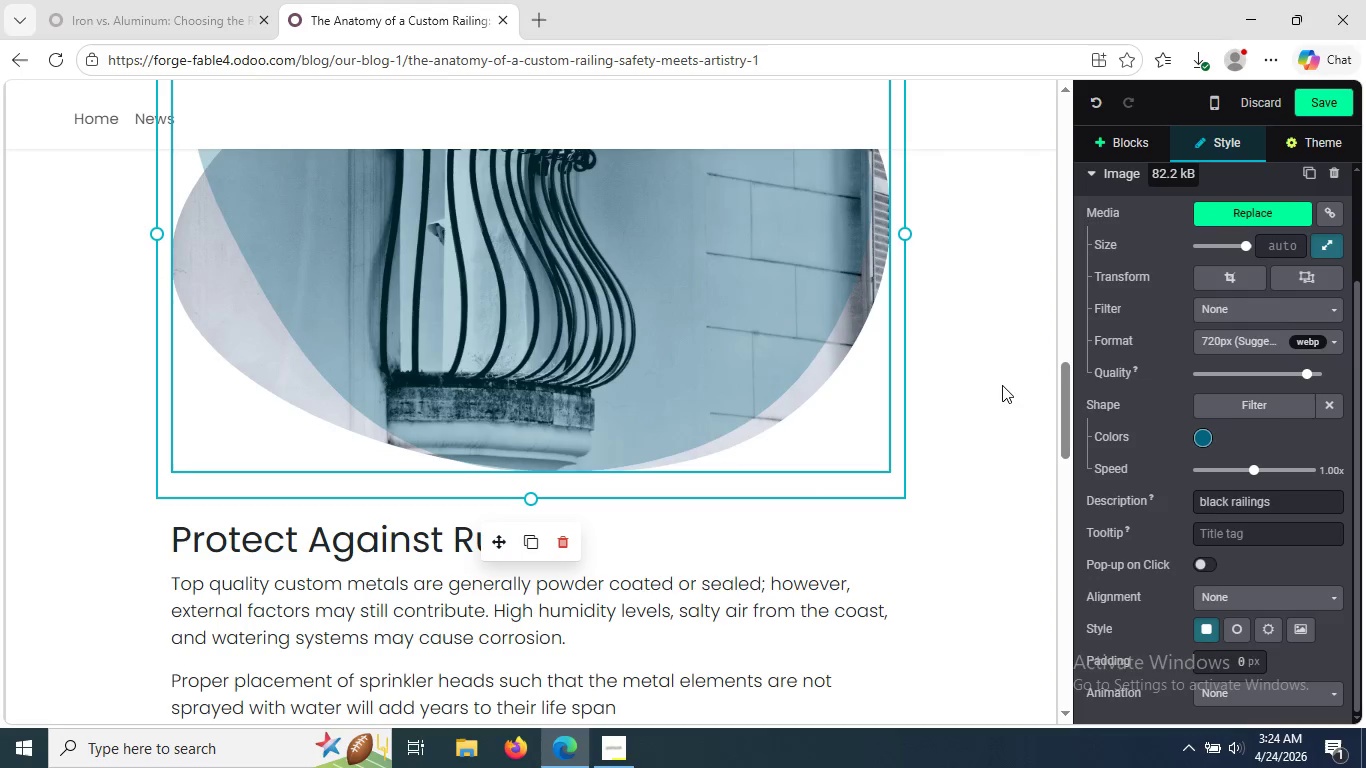 
left_click([1002, 385])
 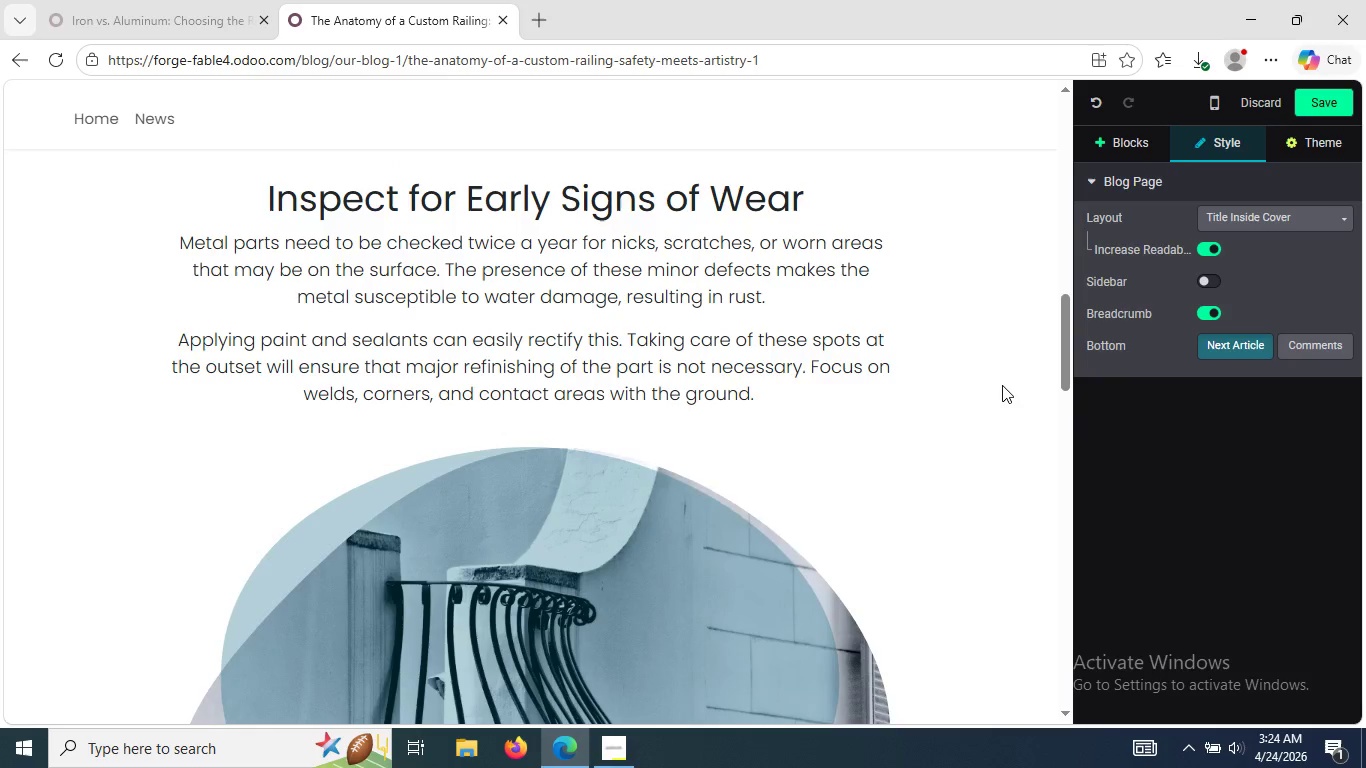 
wait(7.69)
 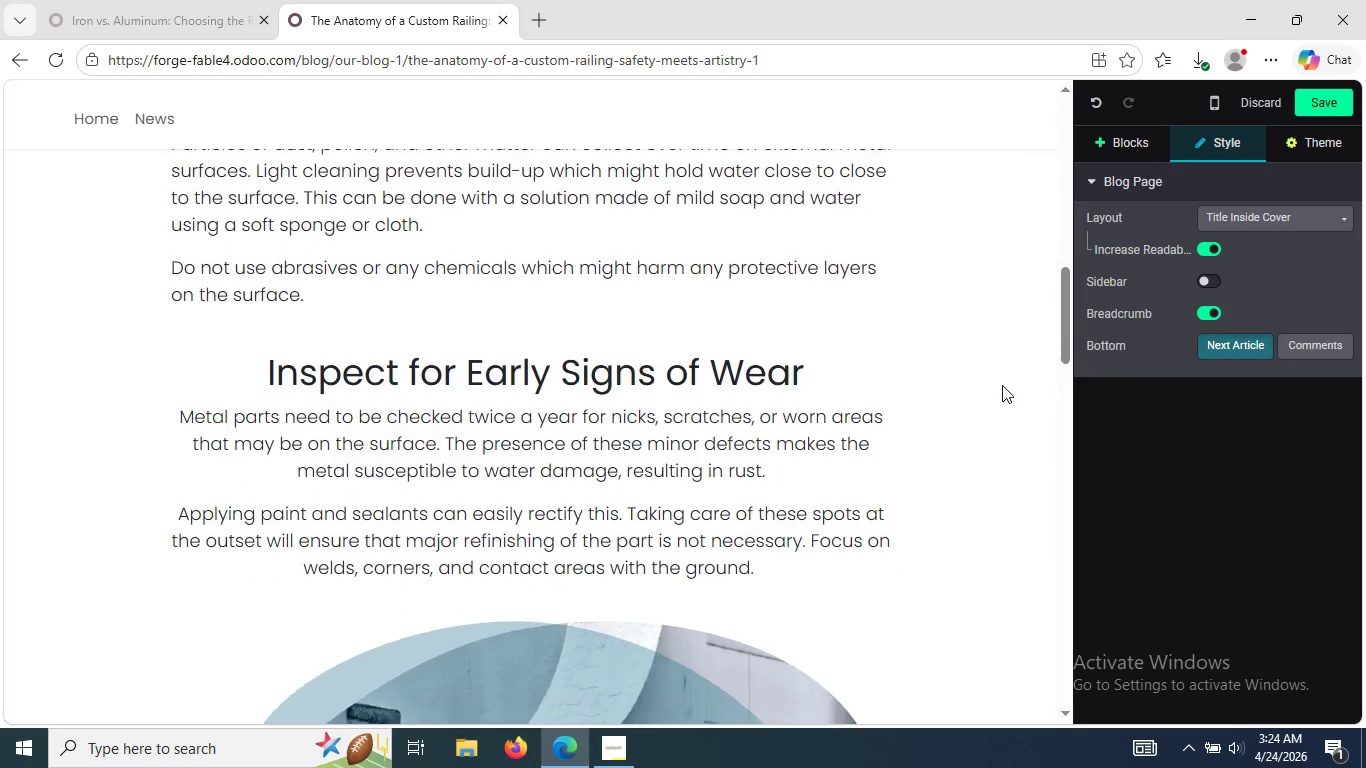 
left_click_drag(start_coordinate=[721, 209], to_coordinate=[808, 191])
 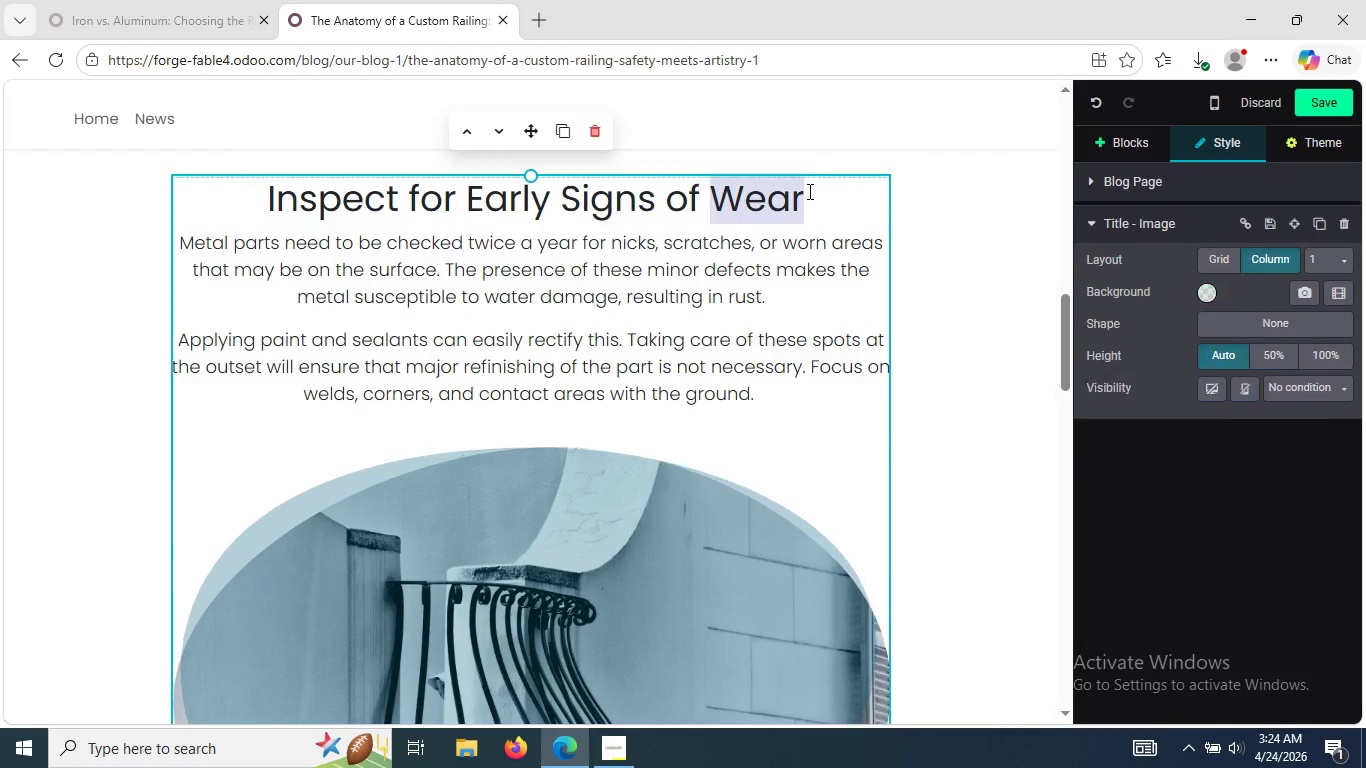 
key(Control+C)
 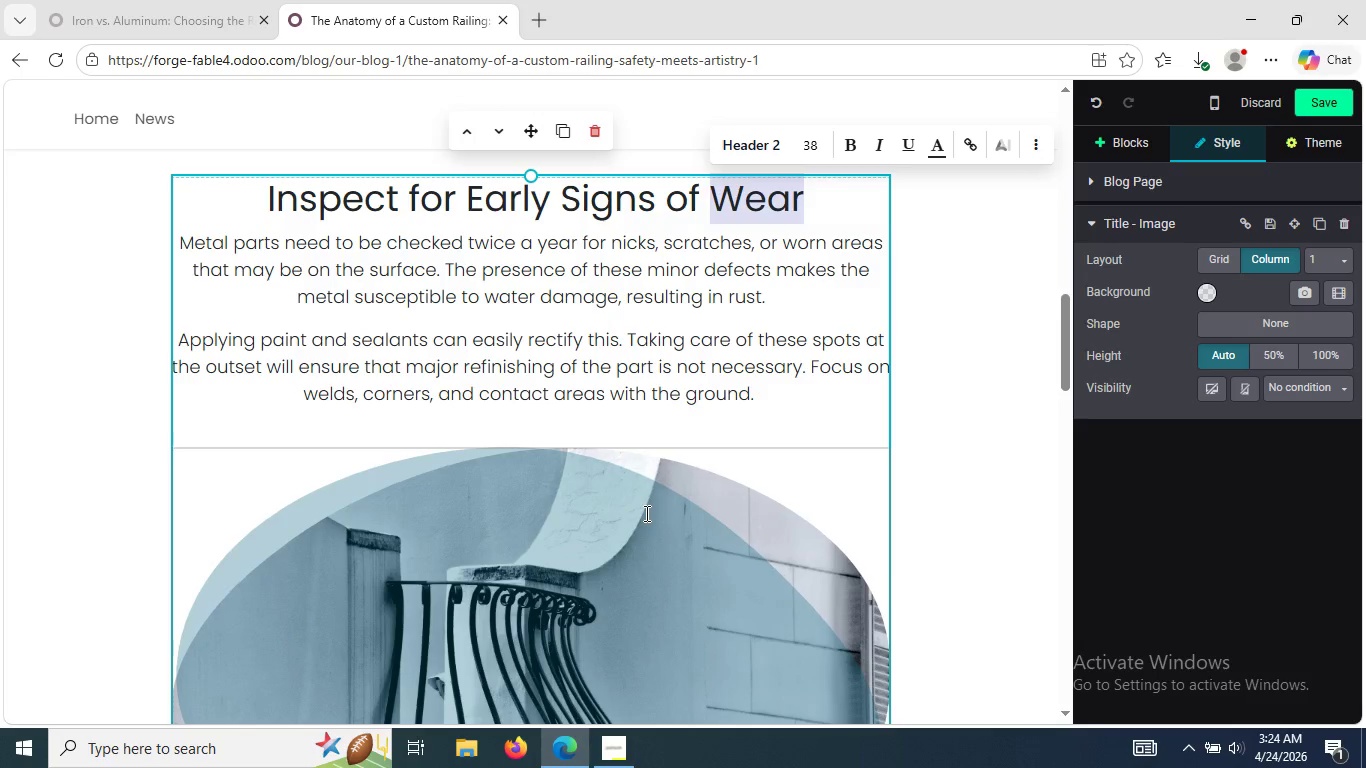 
double_click([645, 513])
 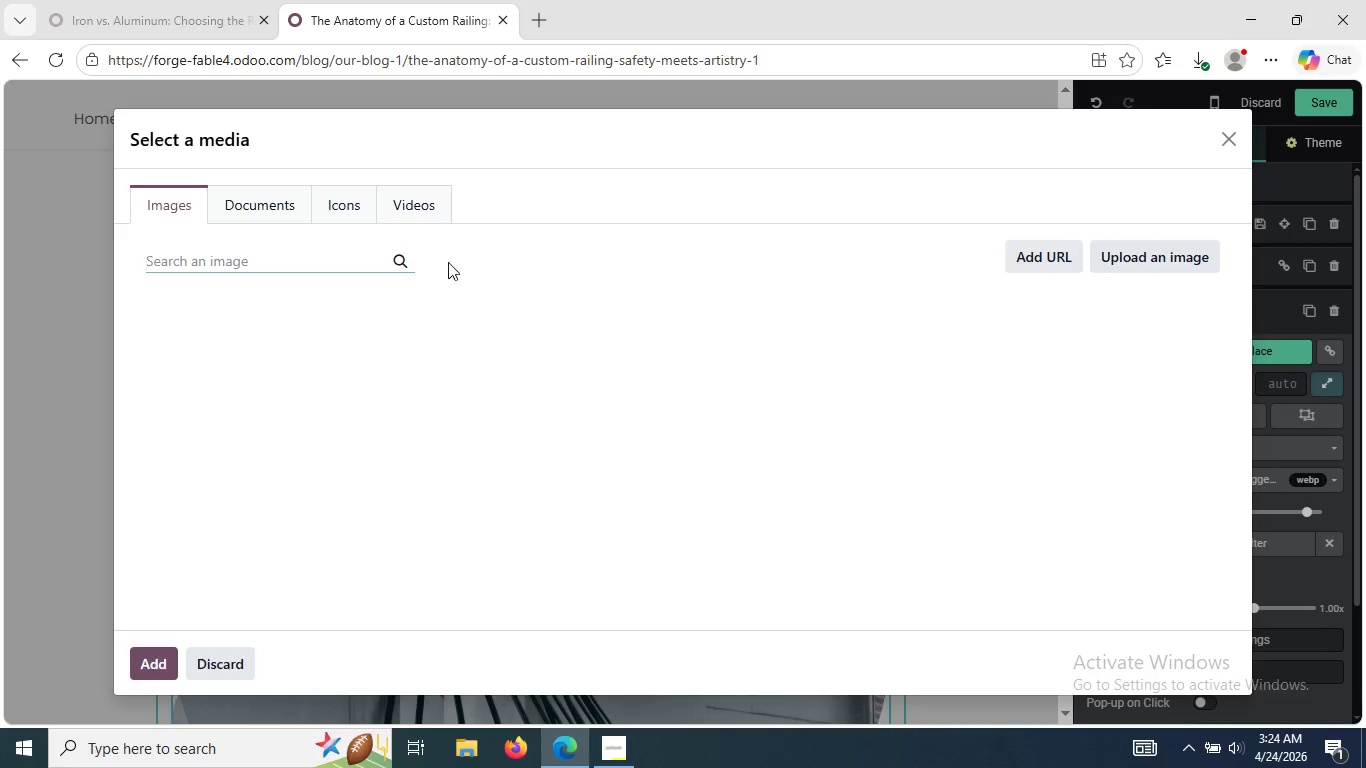 
type(iron )
 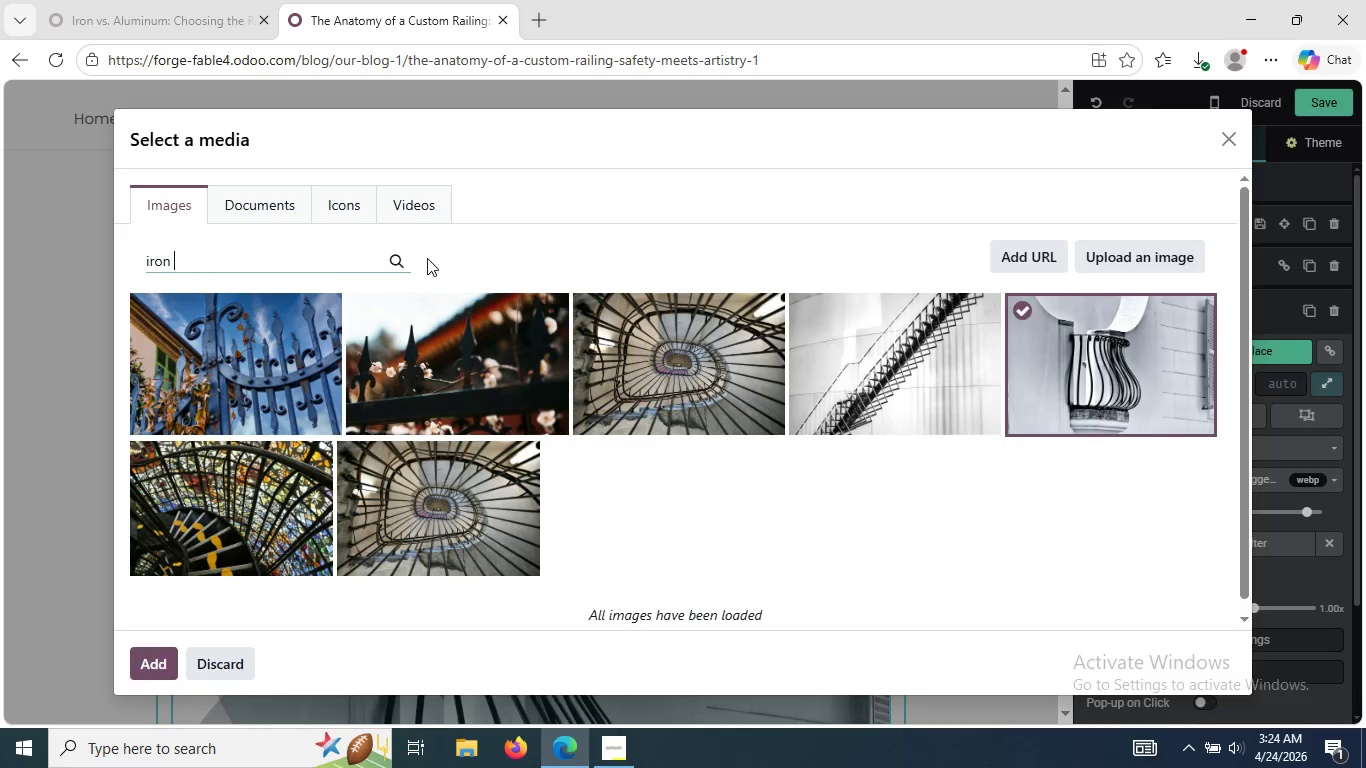 
key(Control+V)
 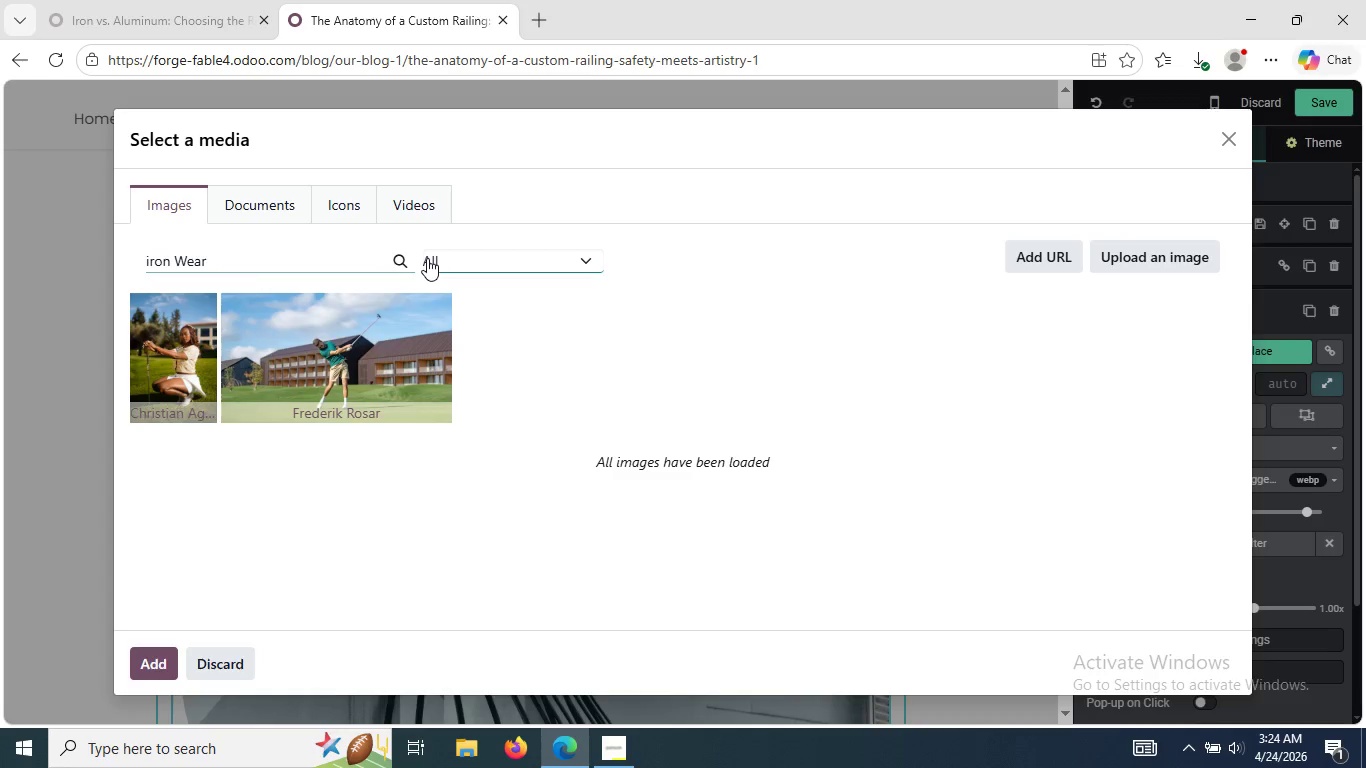 
wait(16.59)
 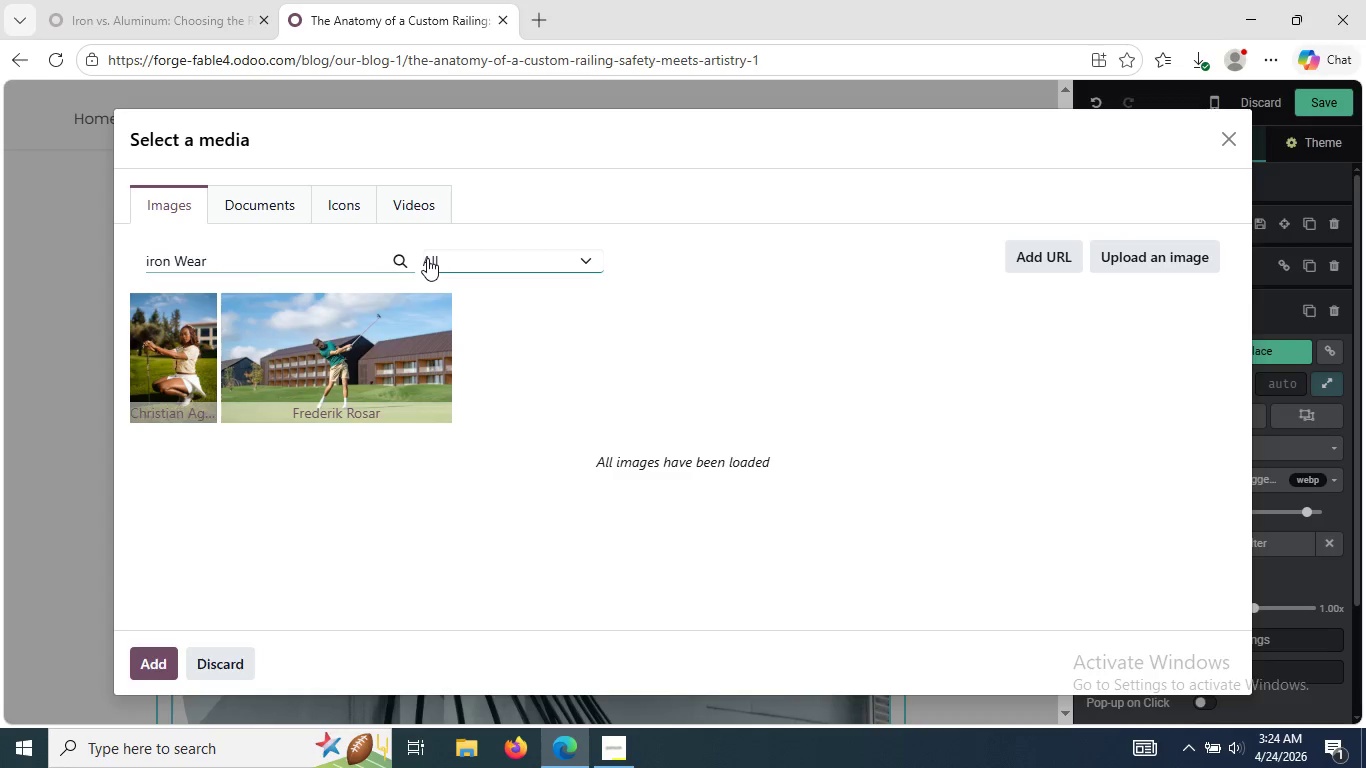 
key(Backspace)
key(Backspace)
key(Backspace)
key(Backspace)
type(gate)
 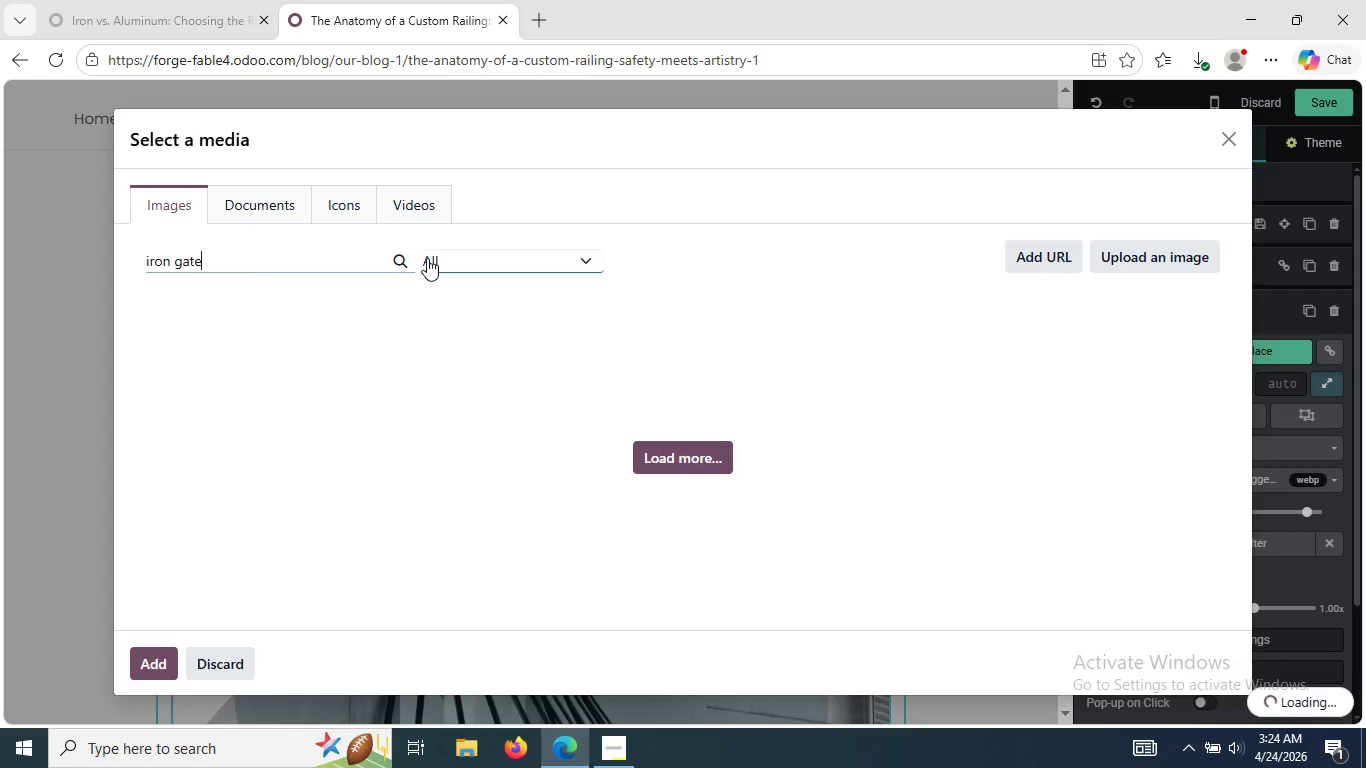 
wait(8.83)
 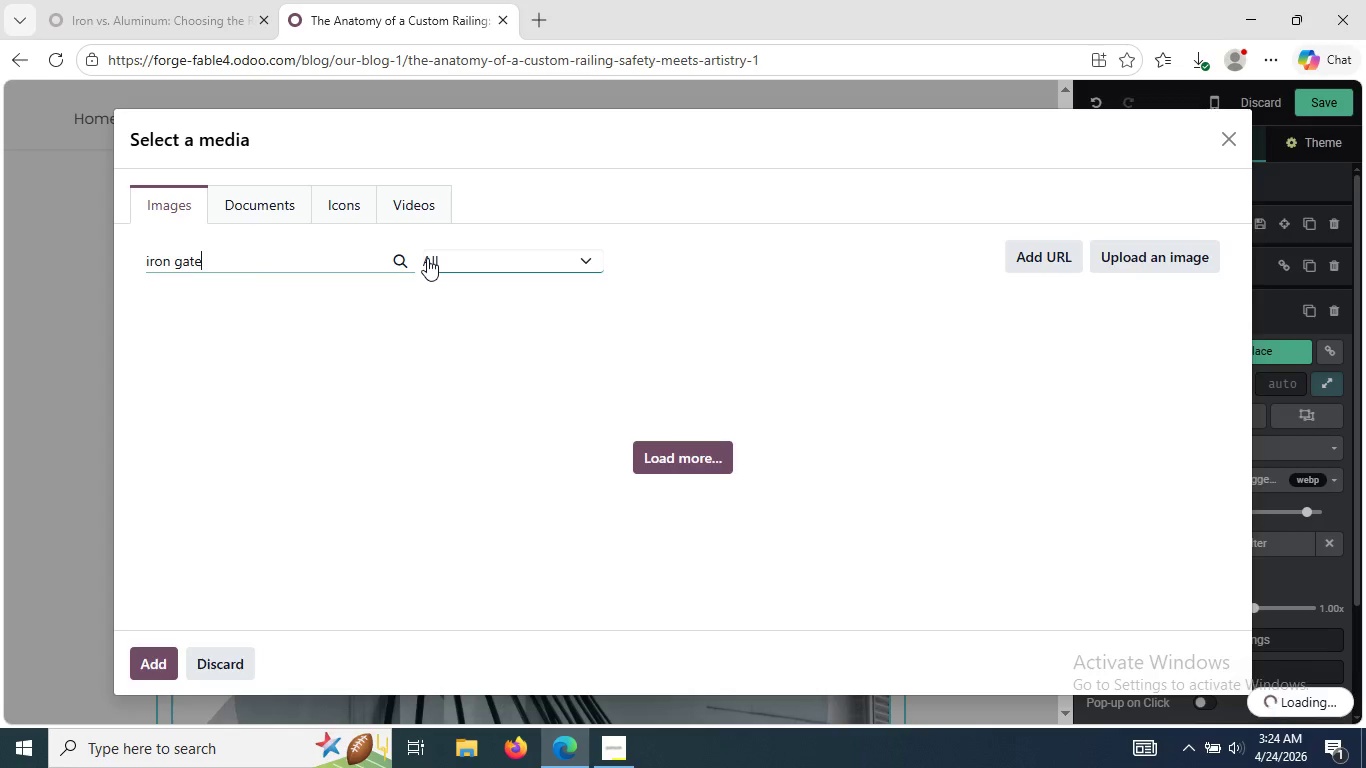 
left_click([530, 321])
 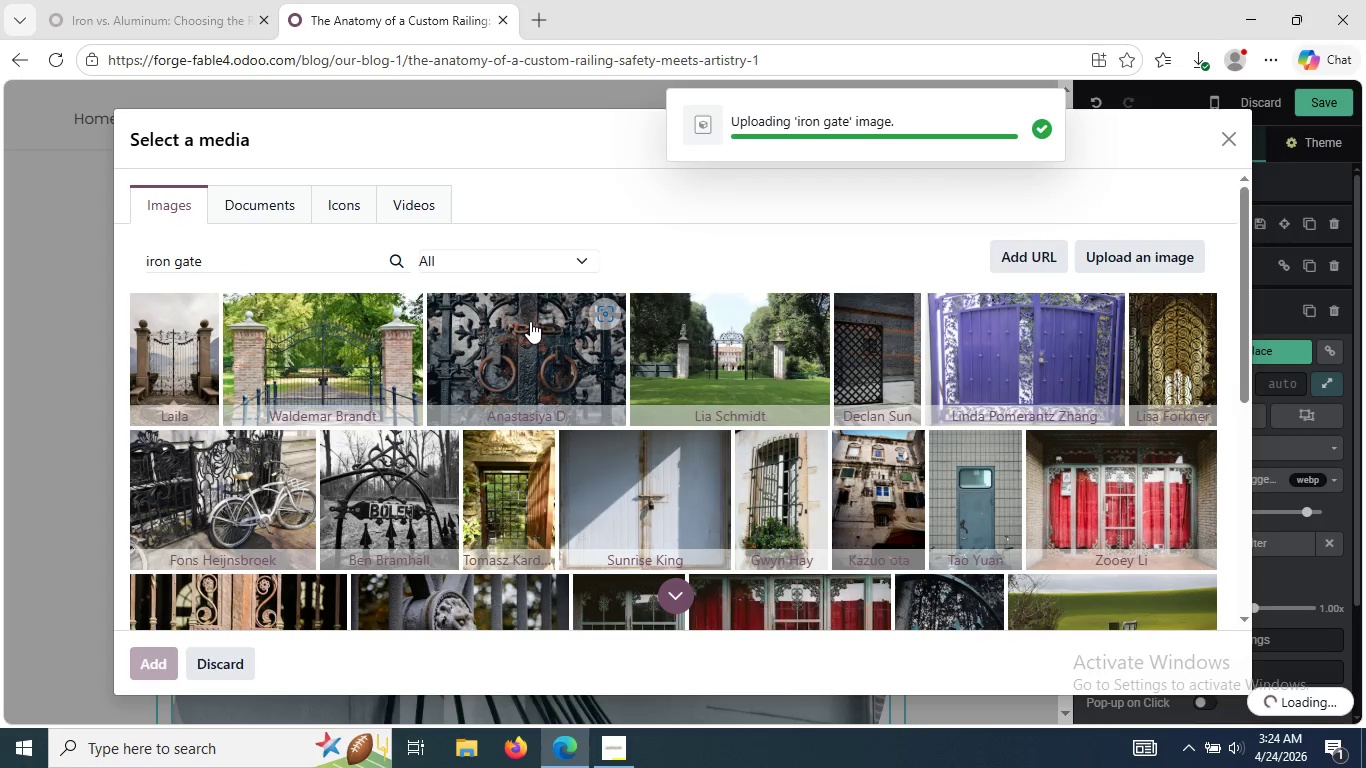 
wait(8.11)
 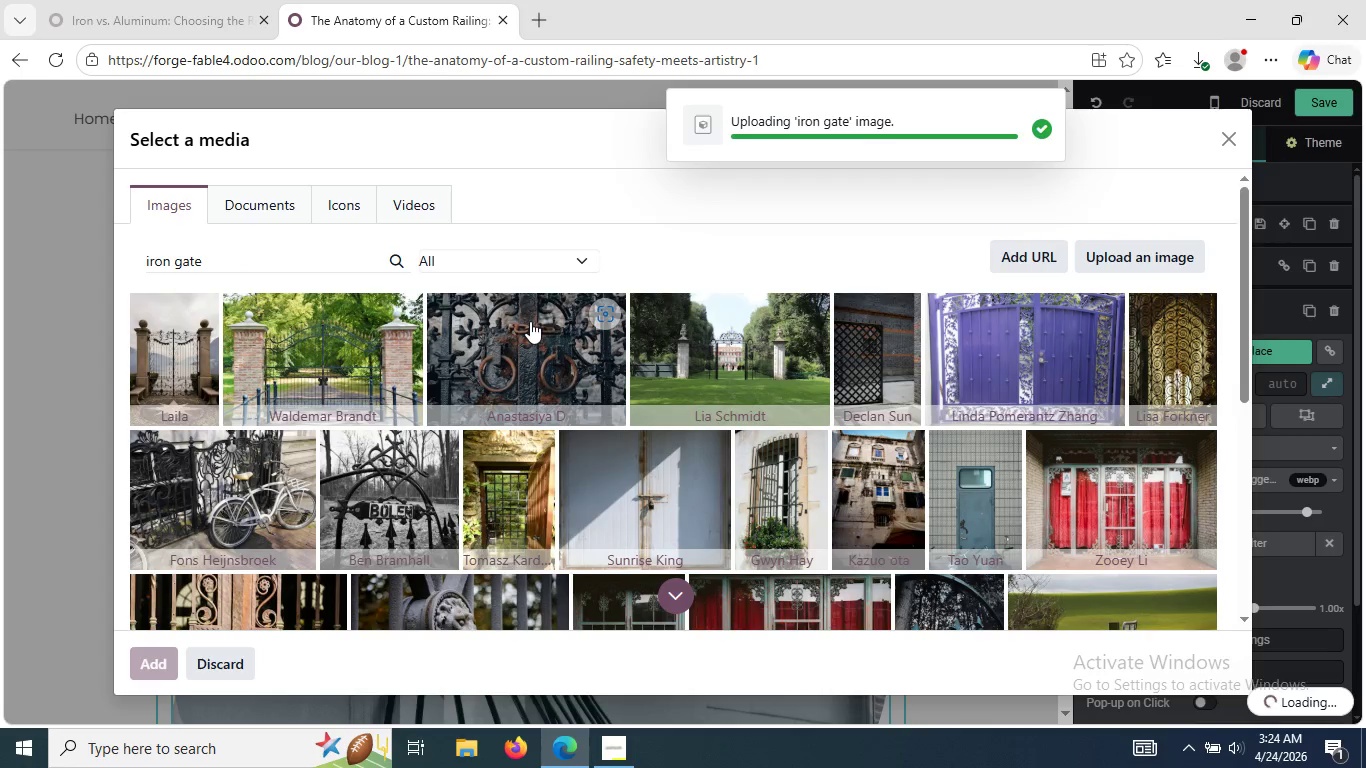 
left_click_drag(start_coordinate=[1065, 319], to_coordinate=[1073, 528])
 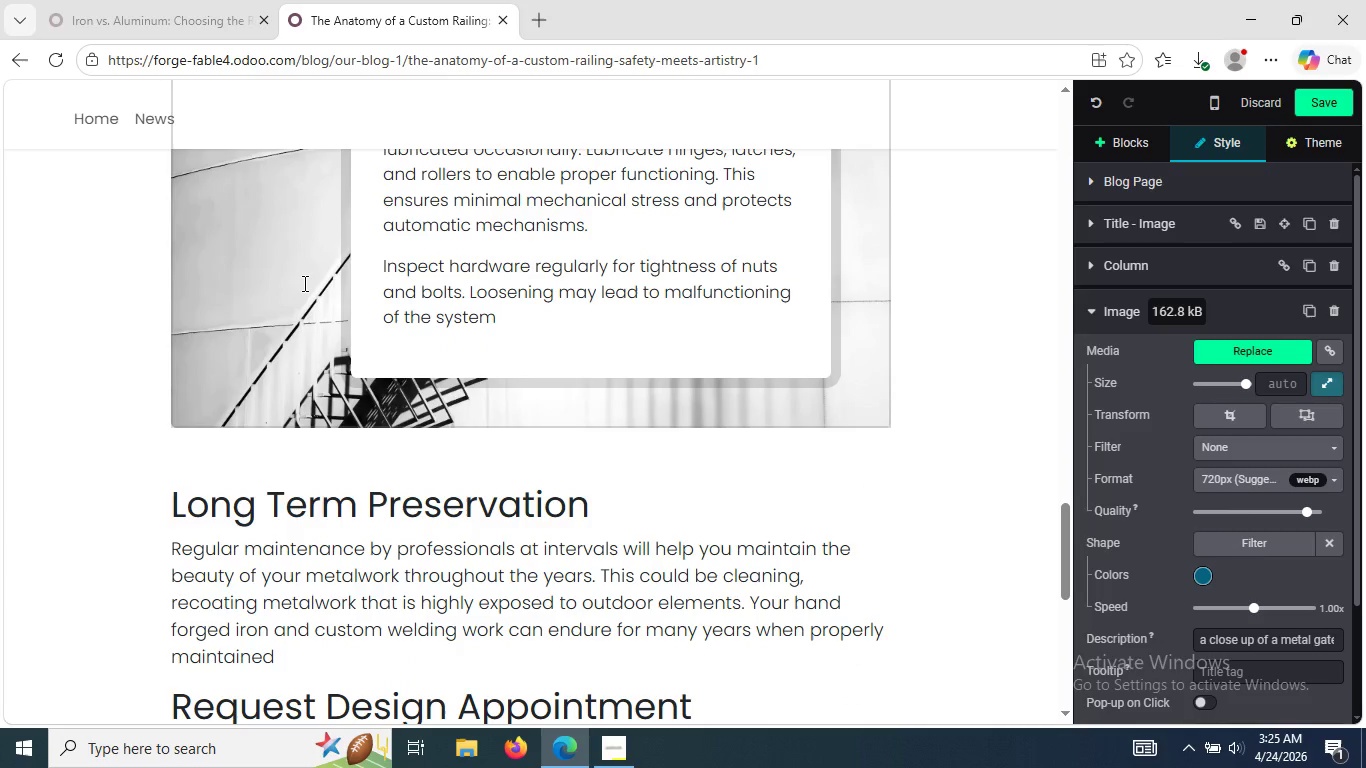 
double_click([303, 283])
 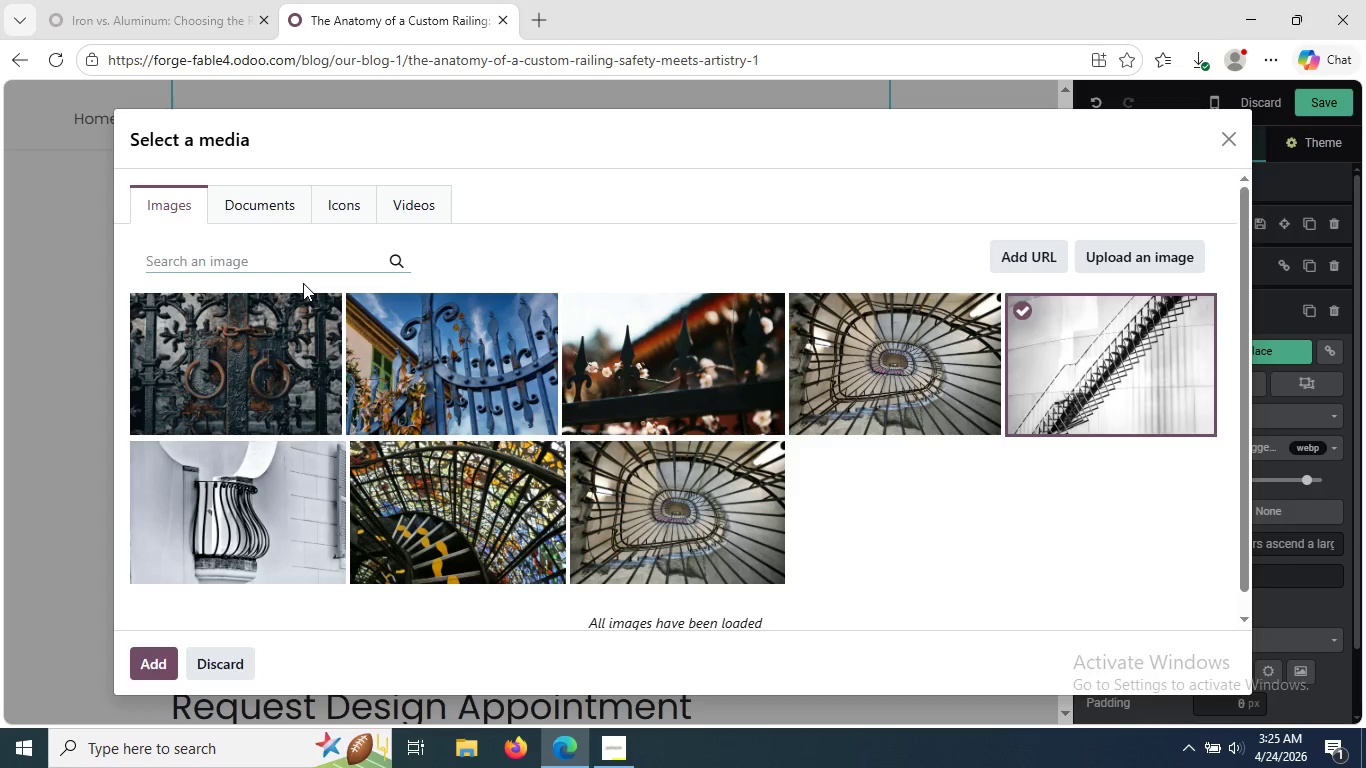 
wait(6.97)
 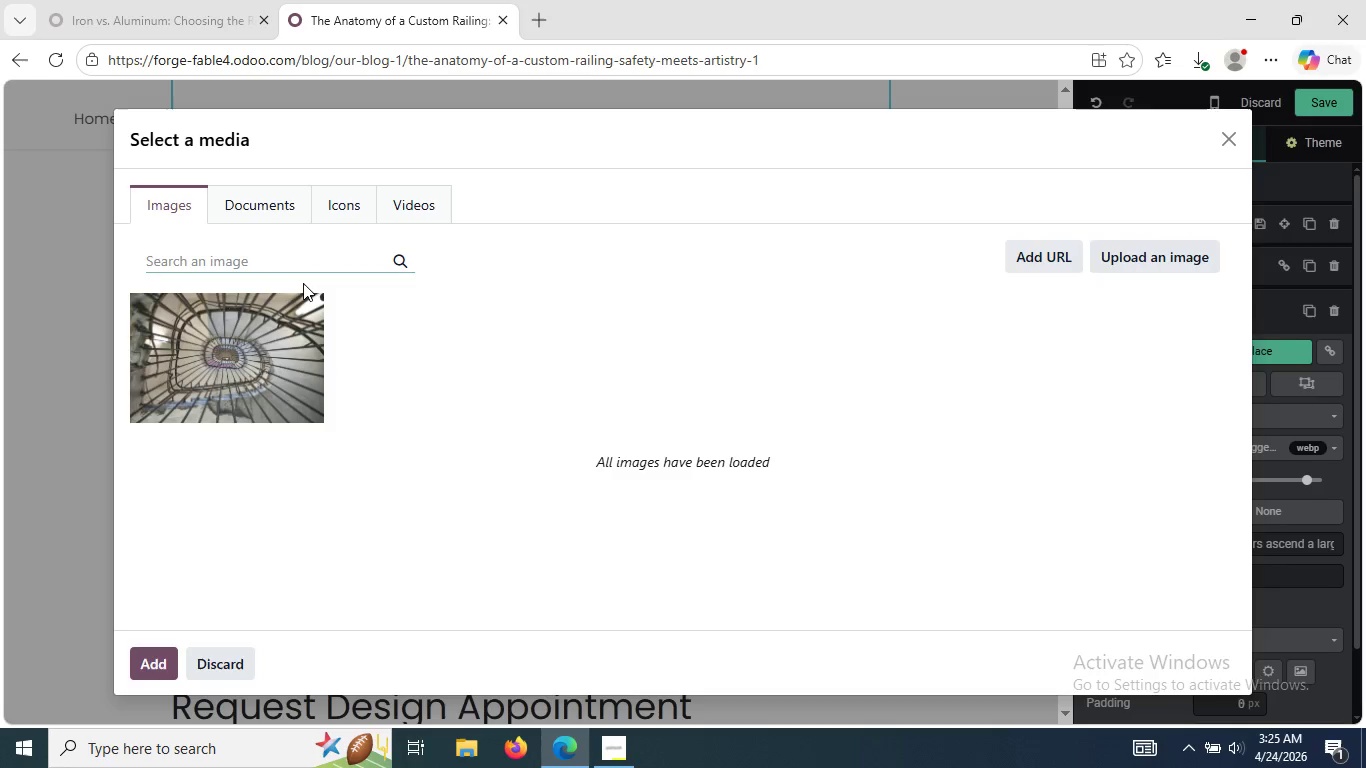 
type(rust )
 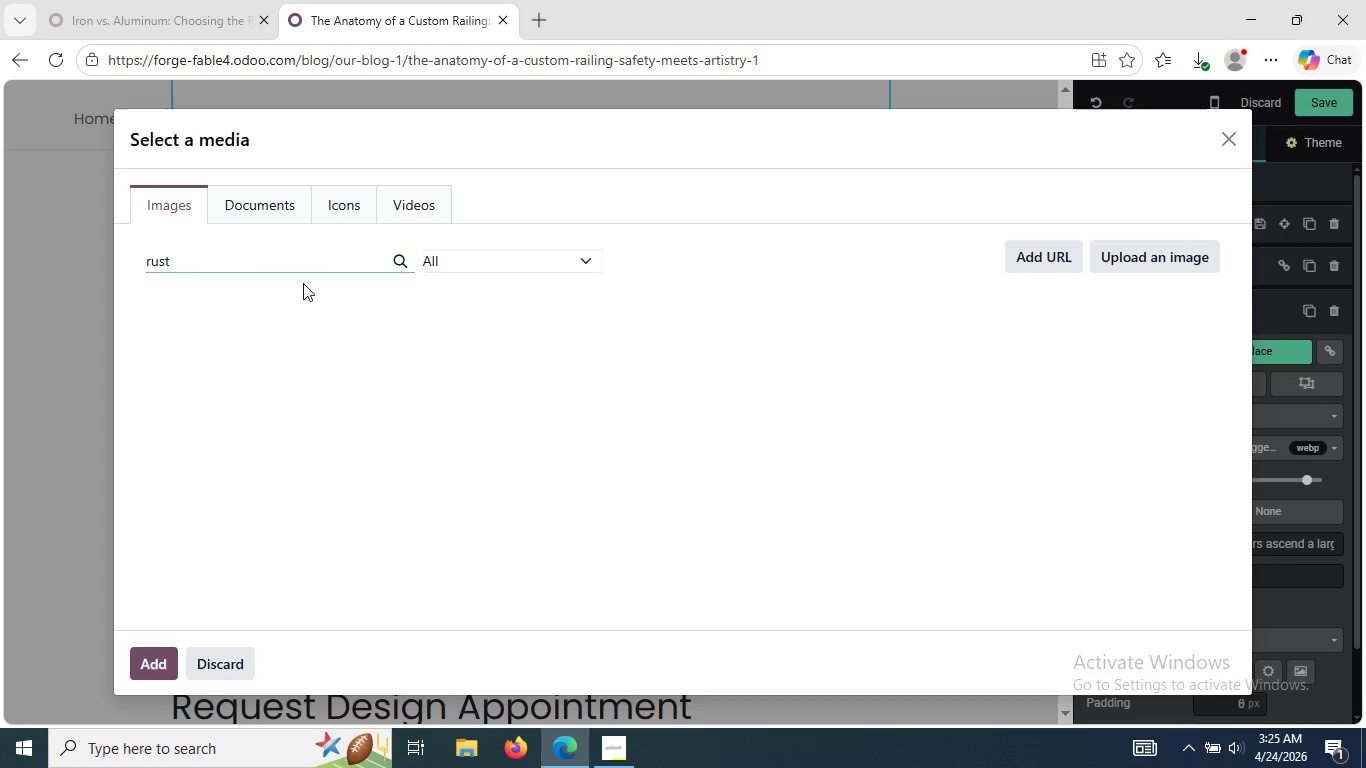 
key(ArrowLeft)
 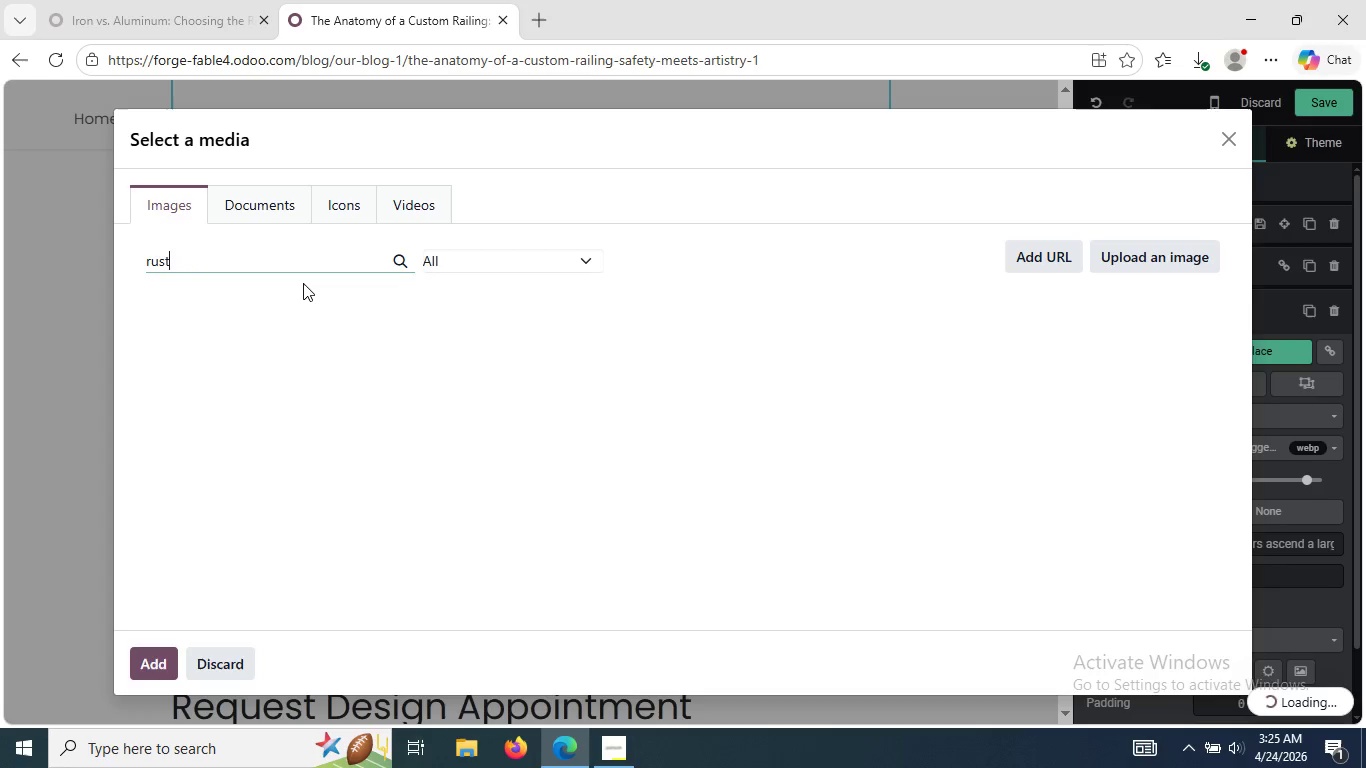 
key(ArrowLeft)
 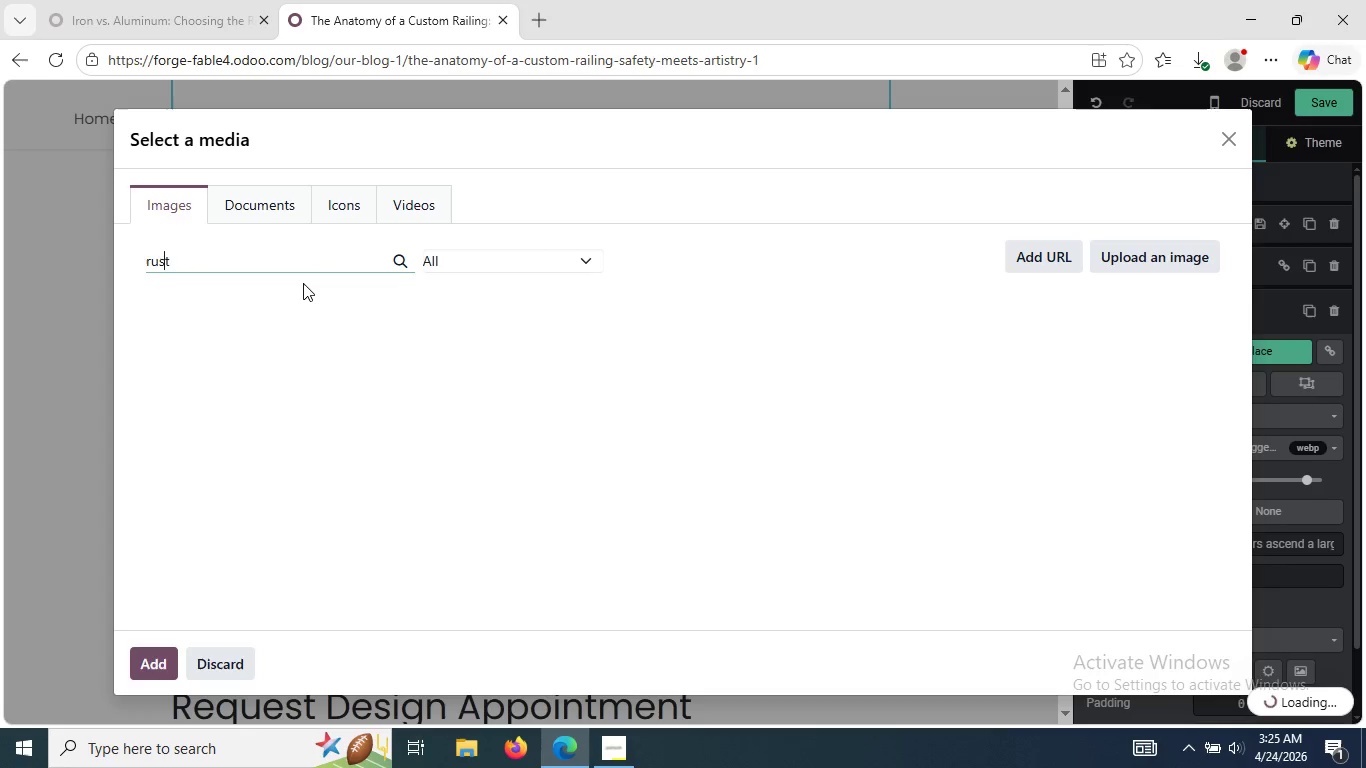 
key(ArrowLeft)
 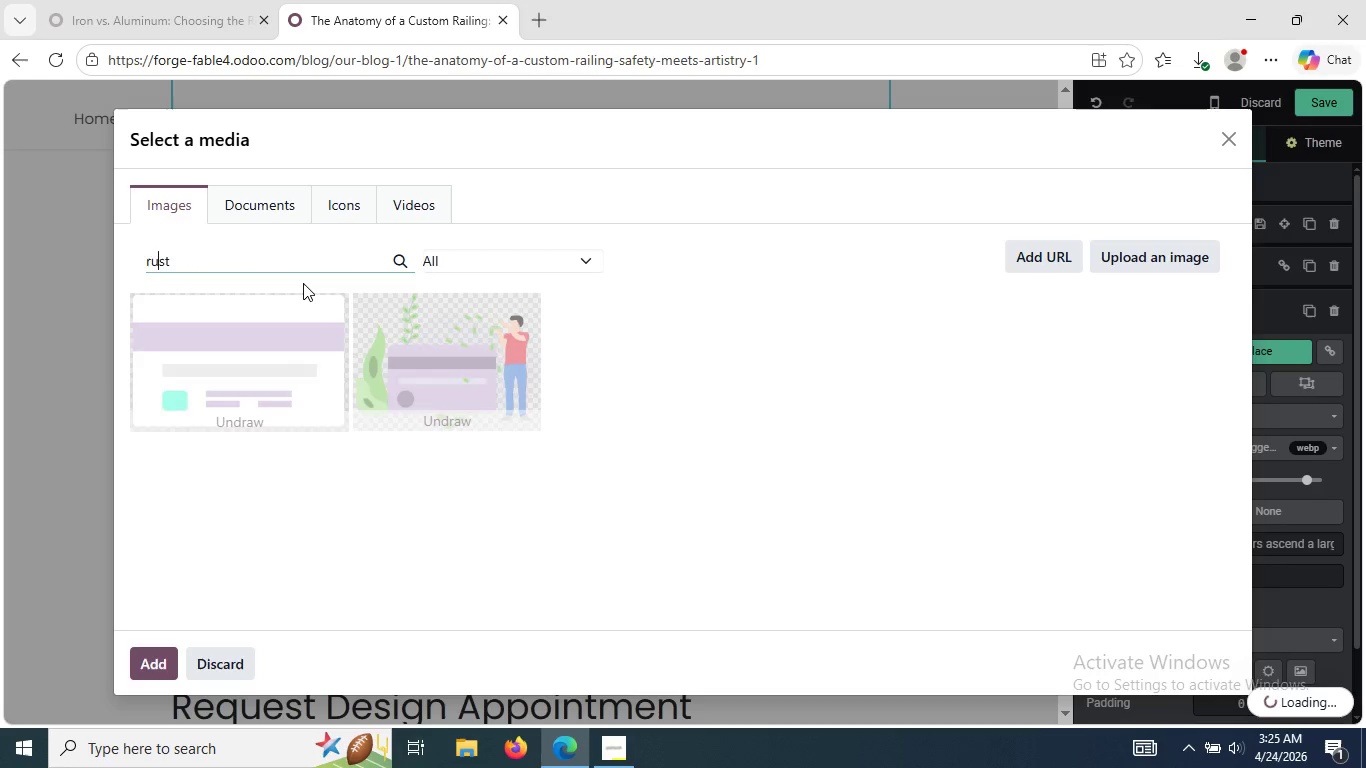 
key(ArrowLeft)
 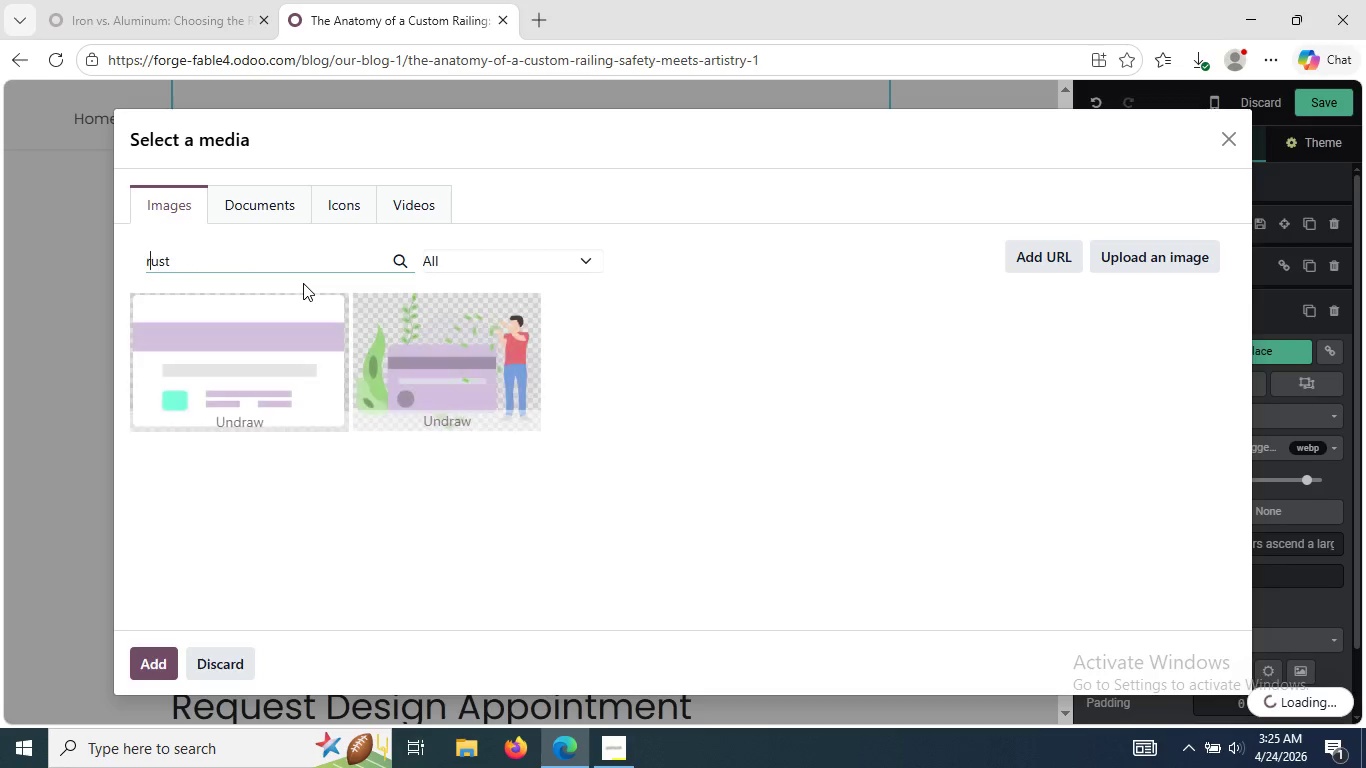 
key(ArrowLeft)
 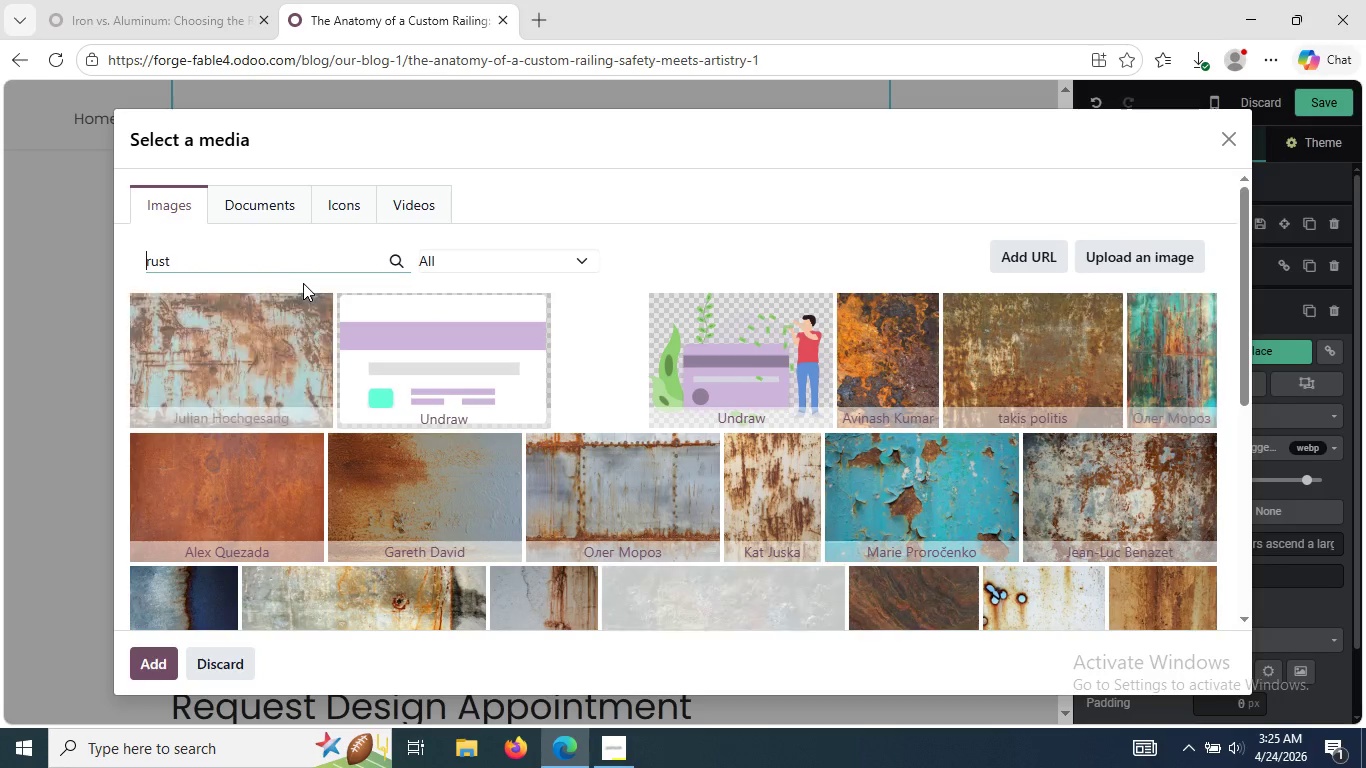 
type(gate )
 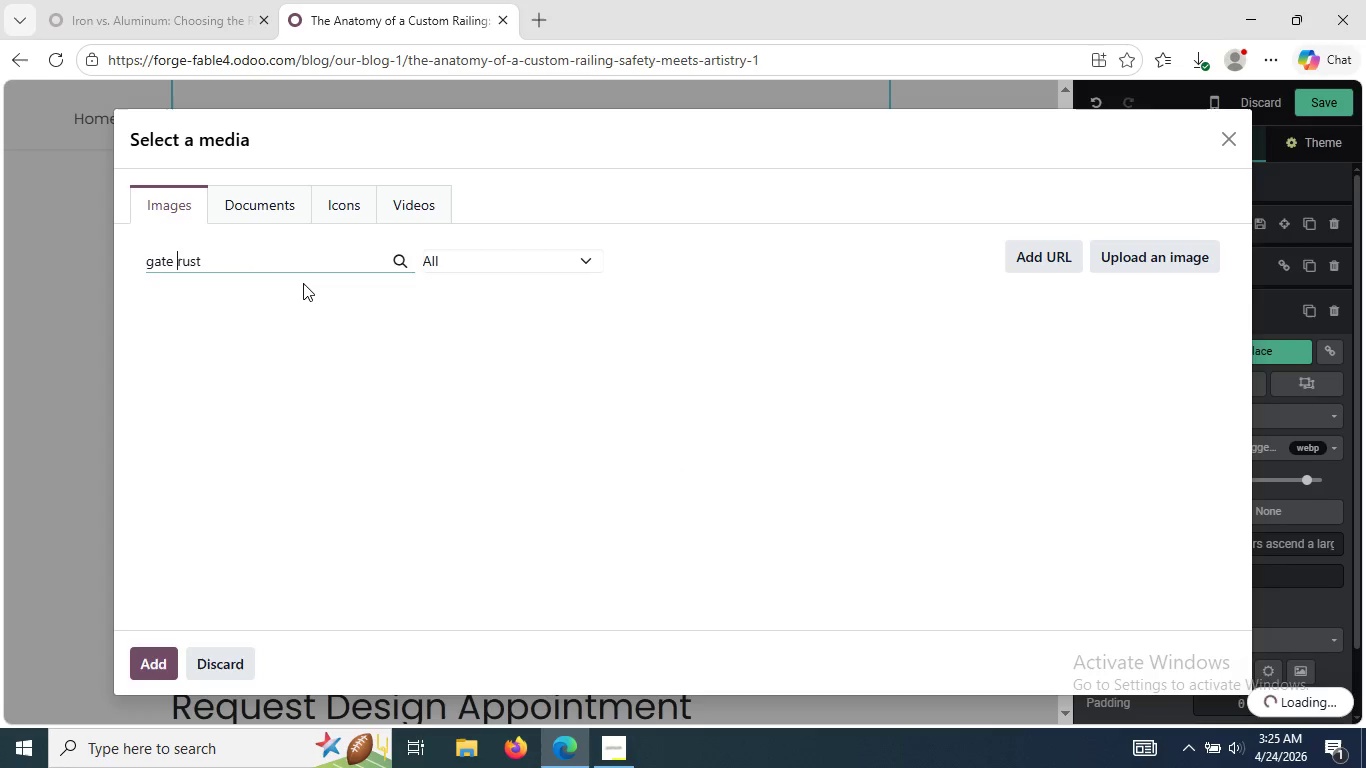 
key(ArrowRight)
 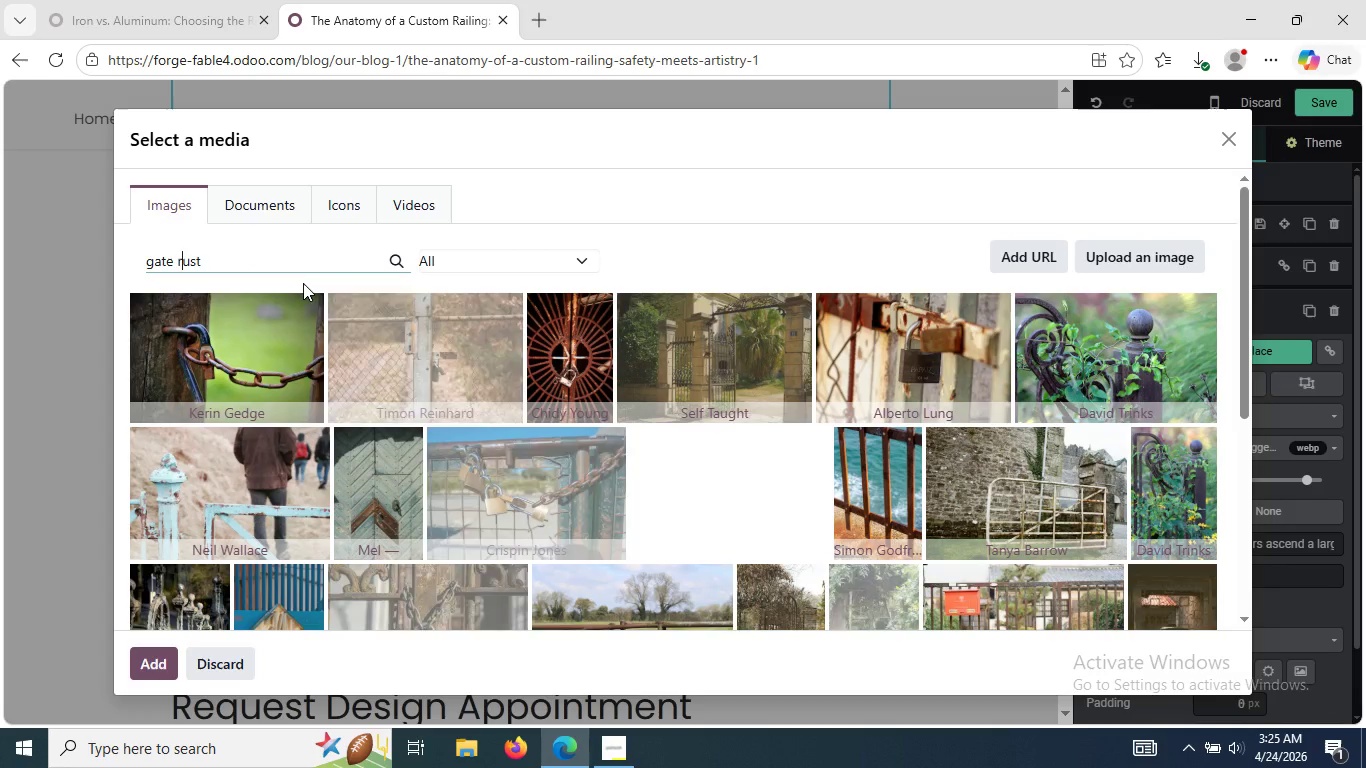 
key(ArrowRight)
 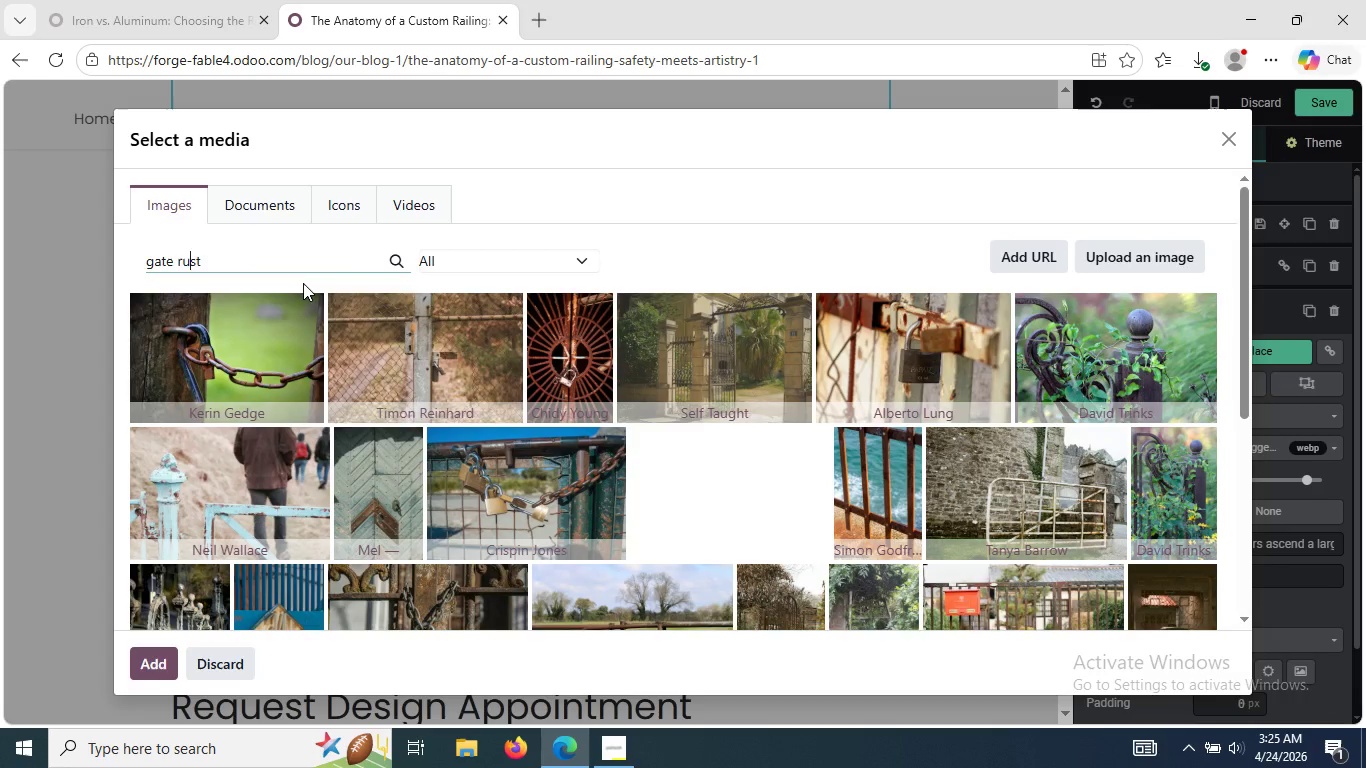 
key(ArrowRight)
 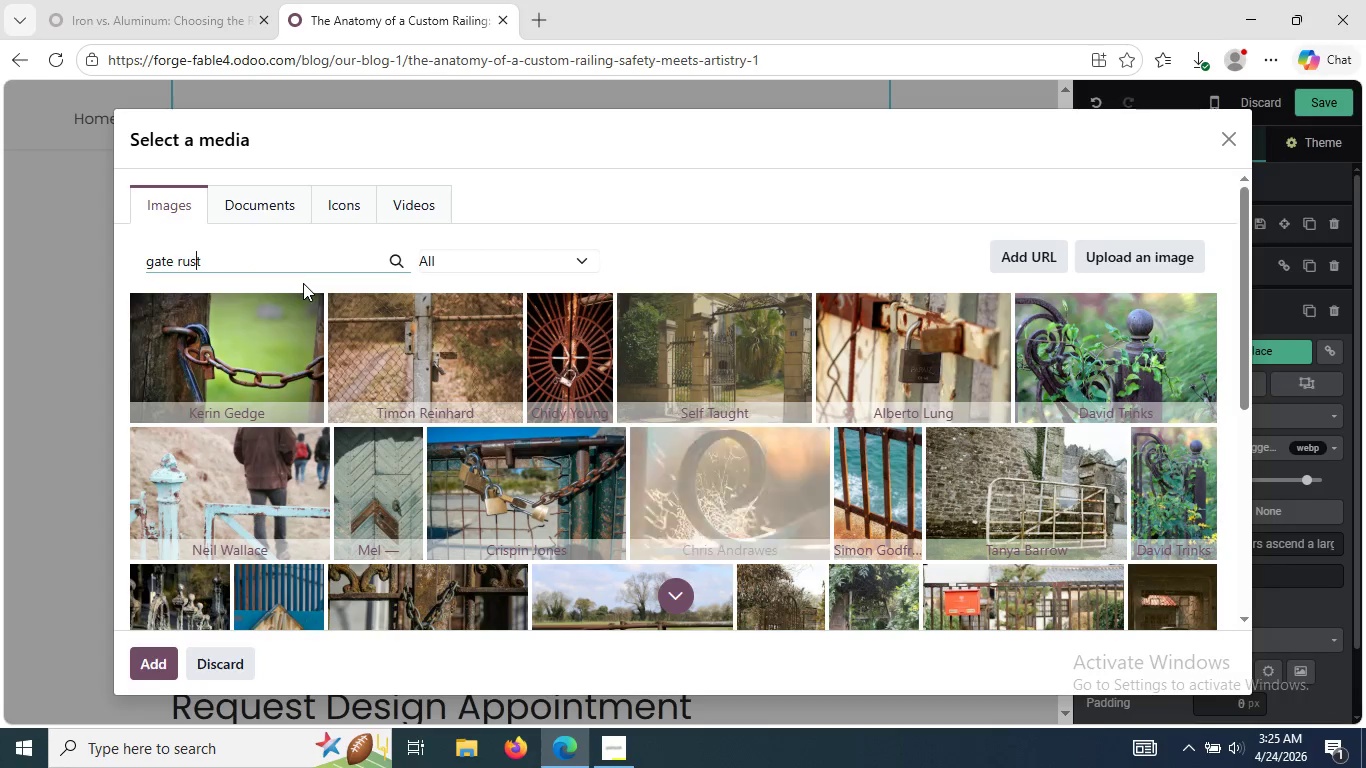 
key(ArrowRight)
 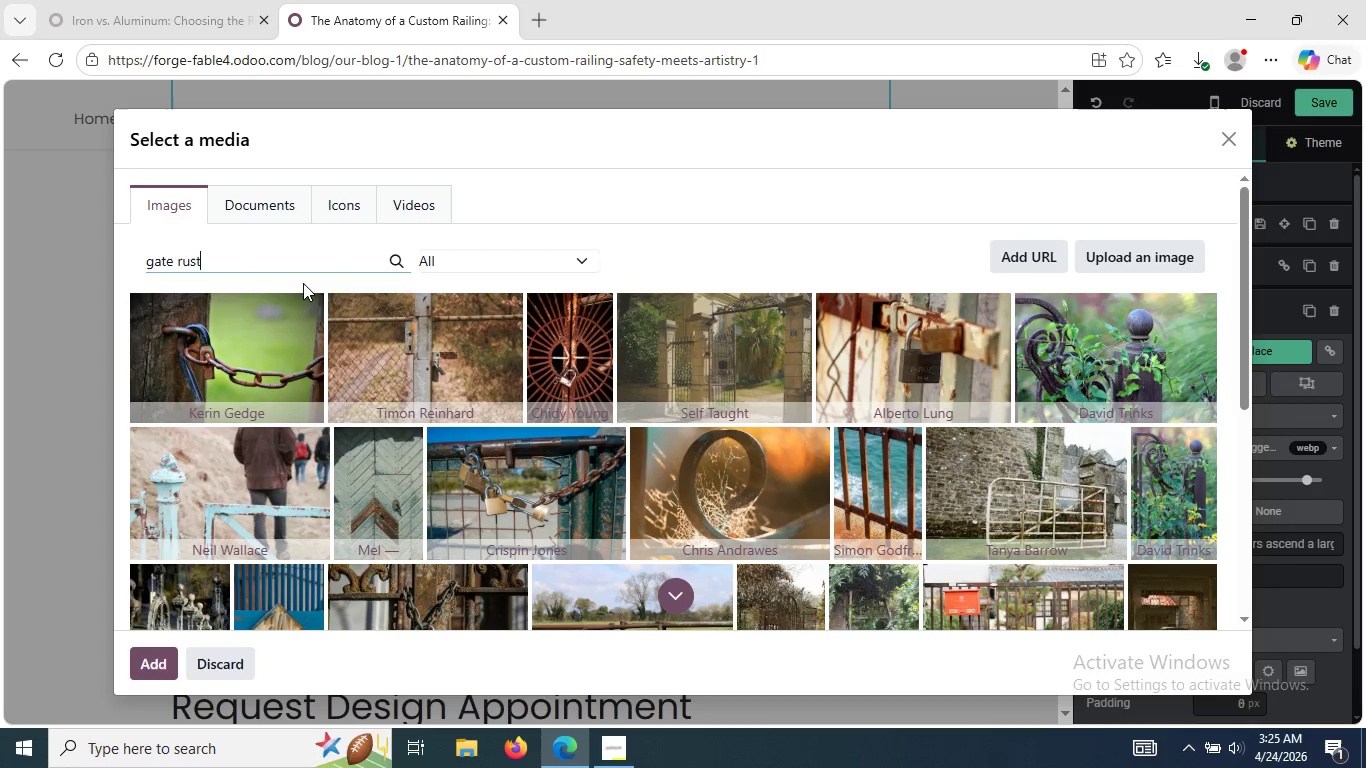 
type( mainten)
 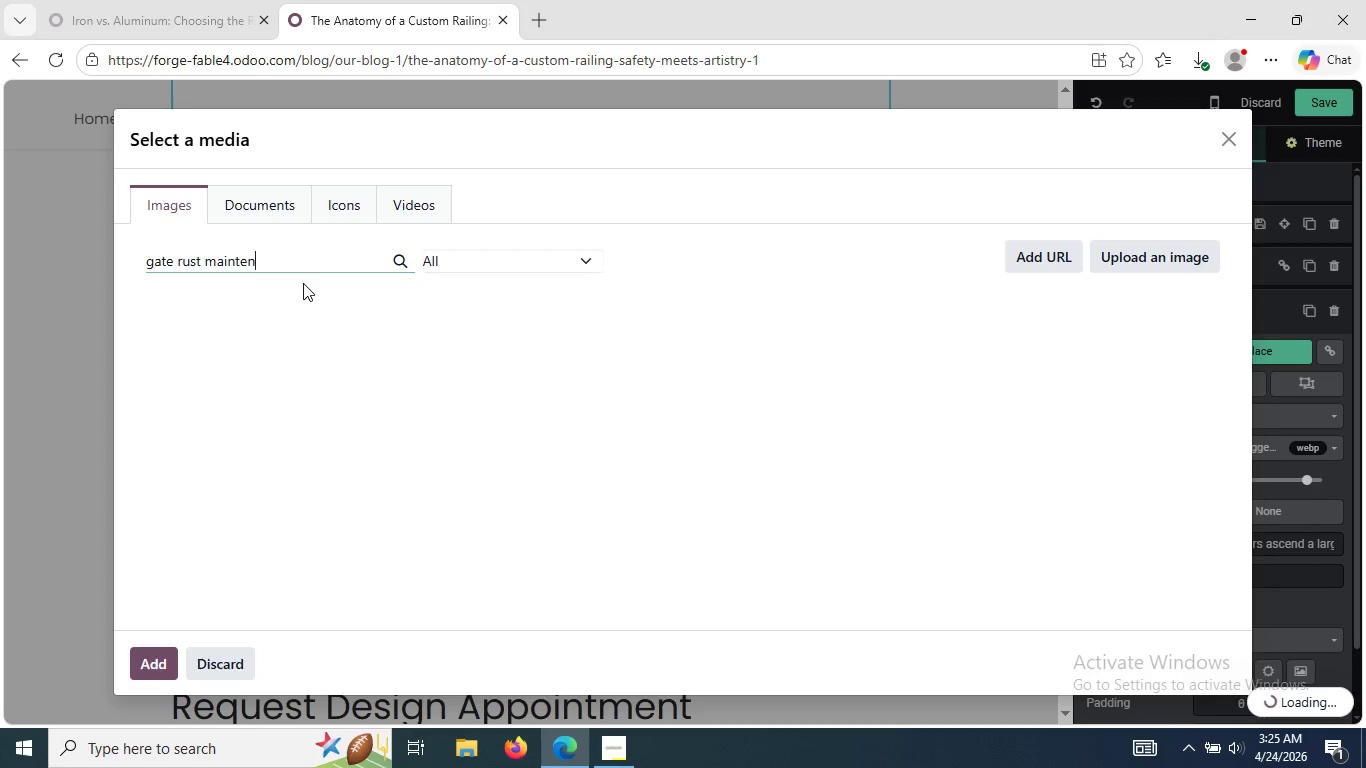 
type(ance)
 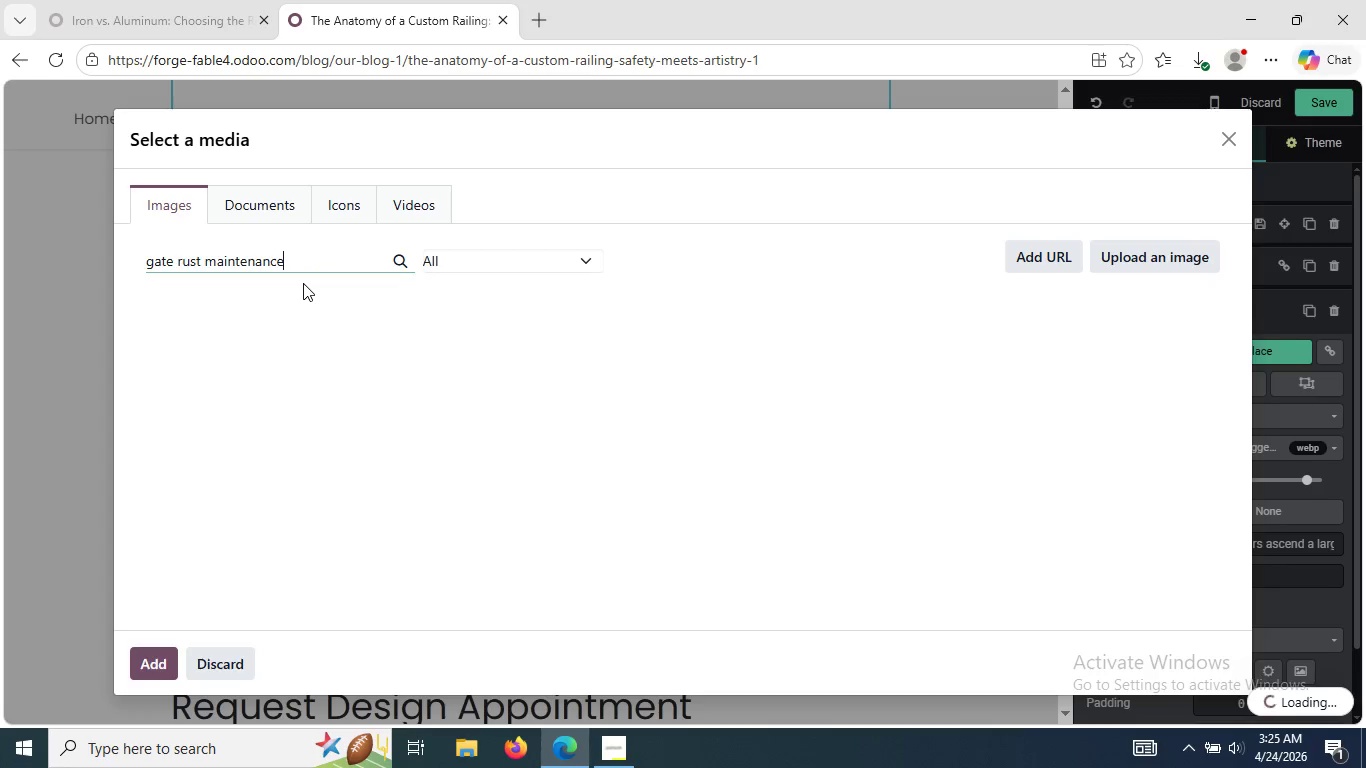 
wait(8.41)
 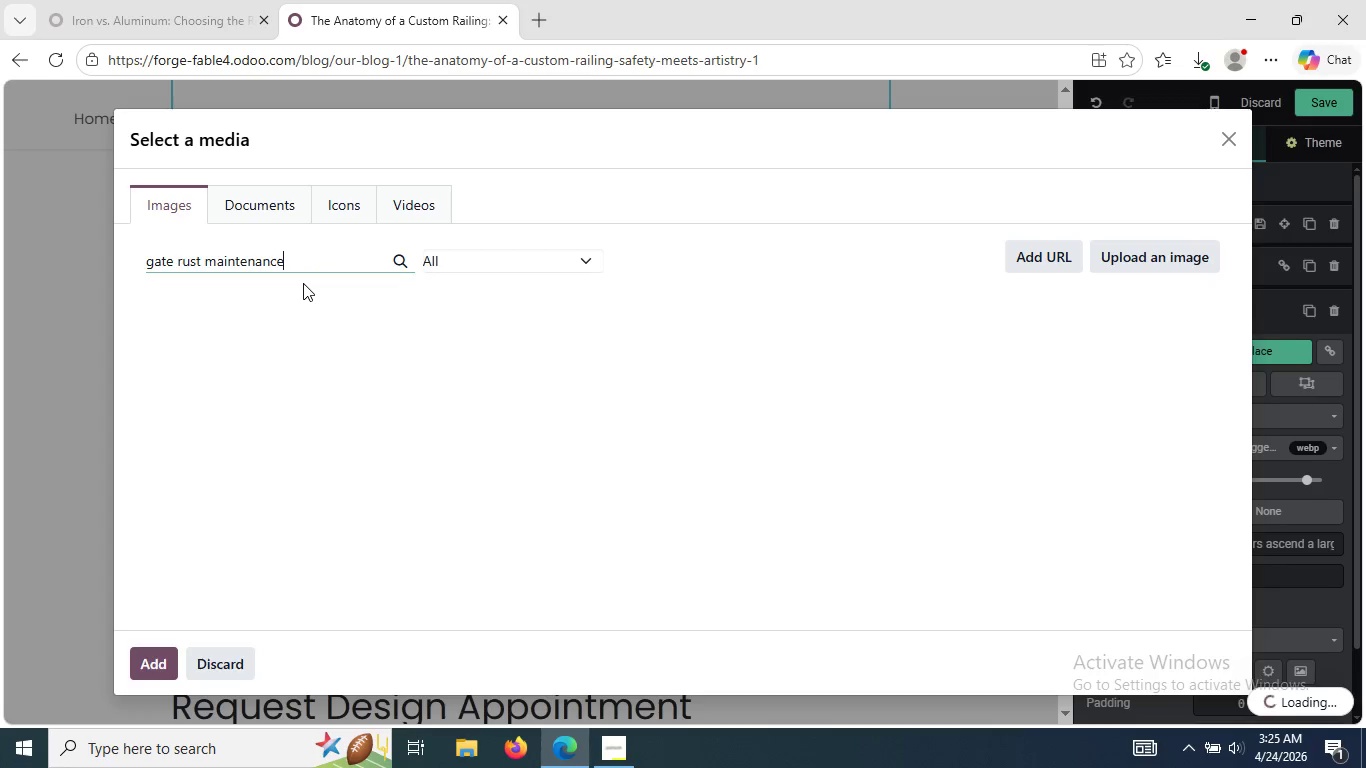 
left_click([755, 360])
 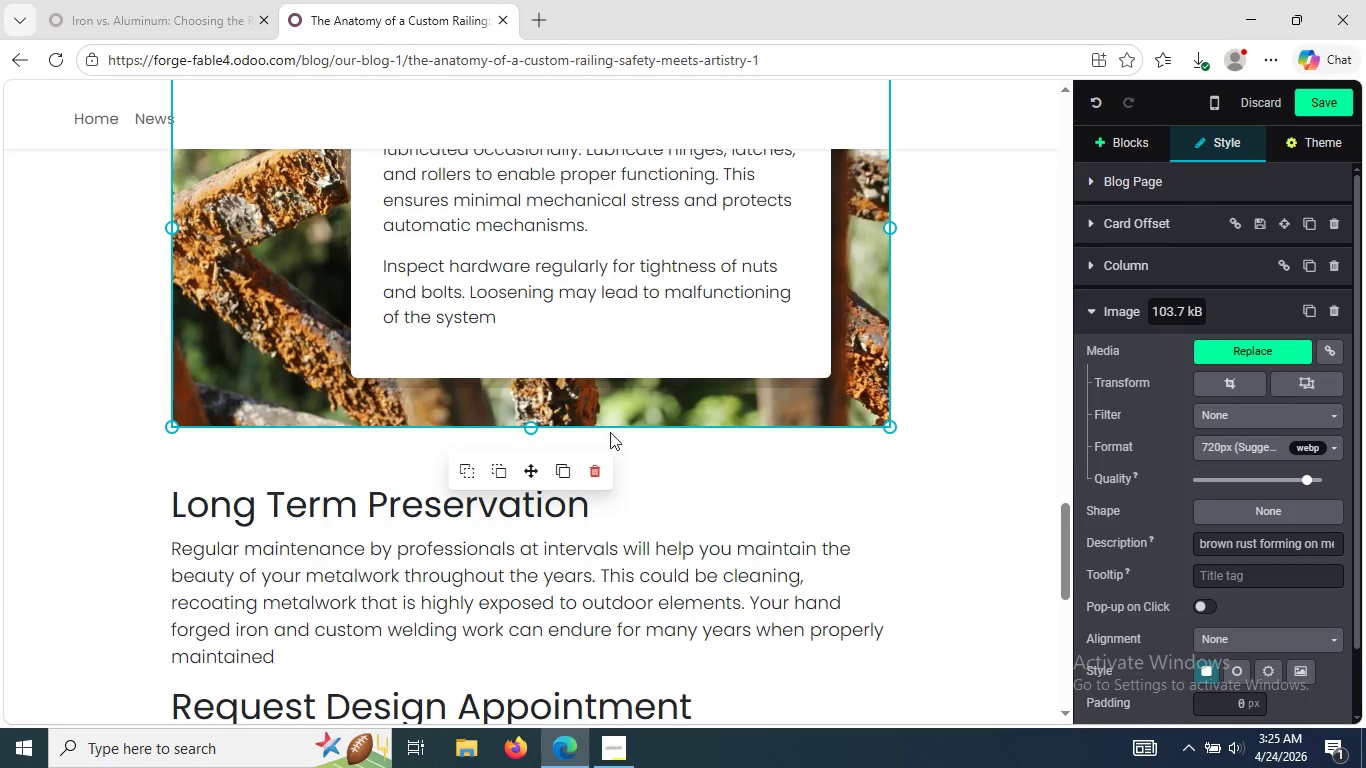 
wait(6.59)
 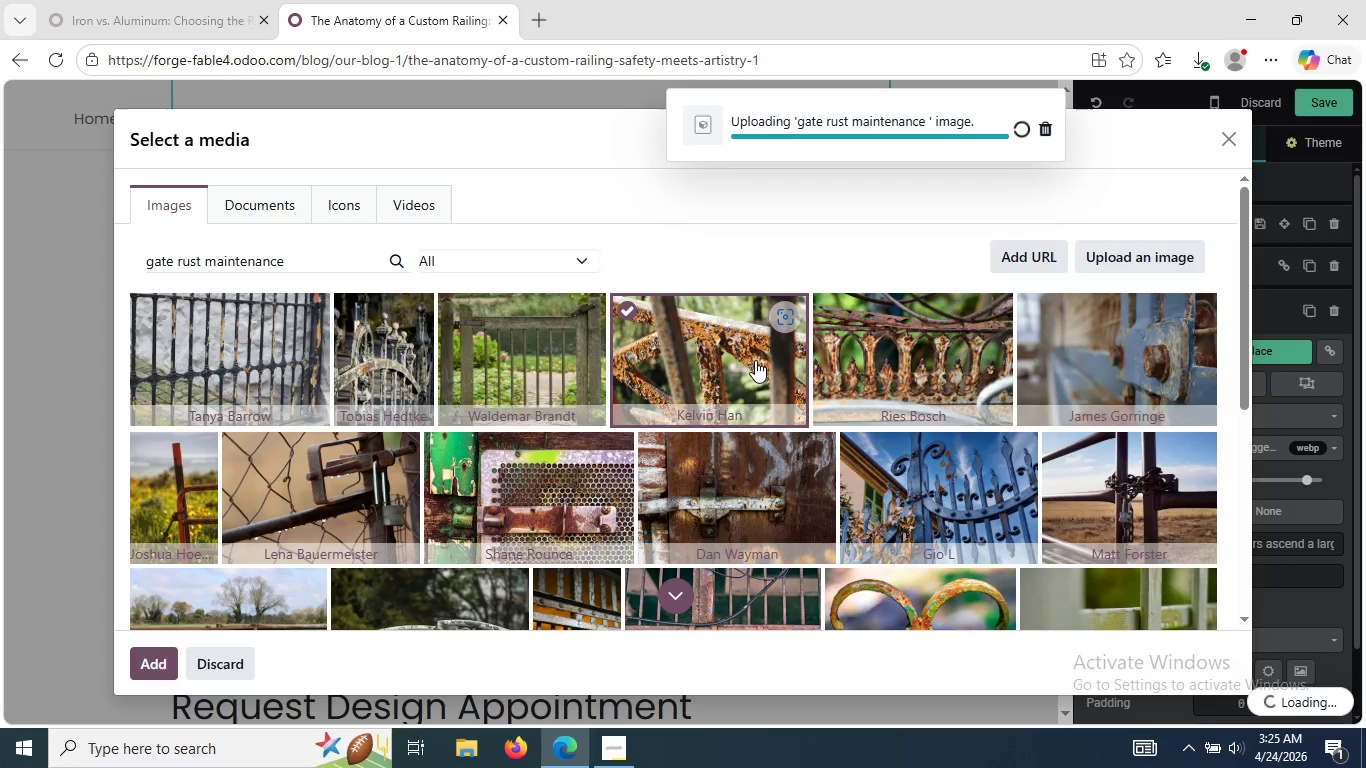 
left_click_drag(start_coordinate=[1066, 546], to_coordinate=[1060, 126])
 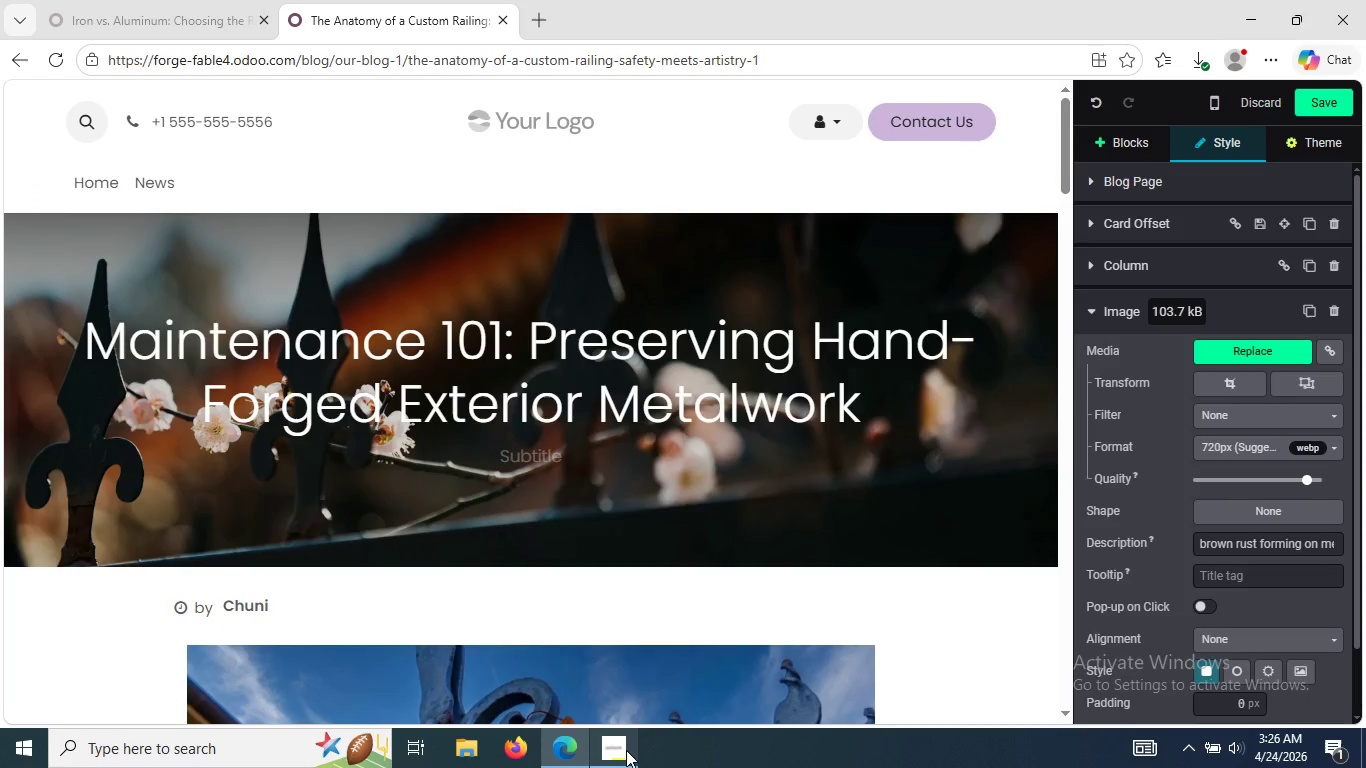 
left_click([626, 750])